 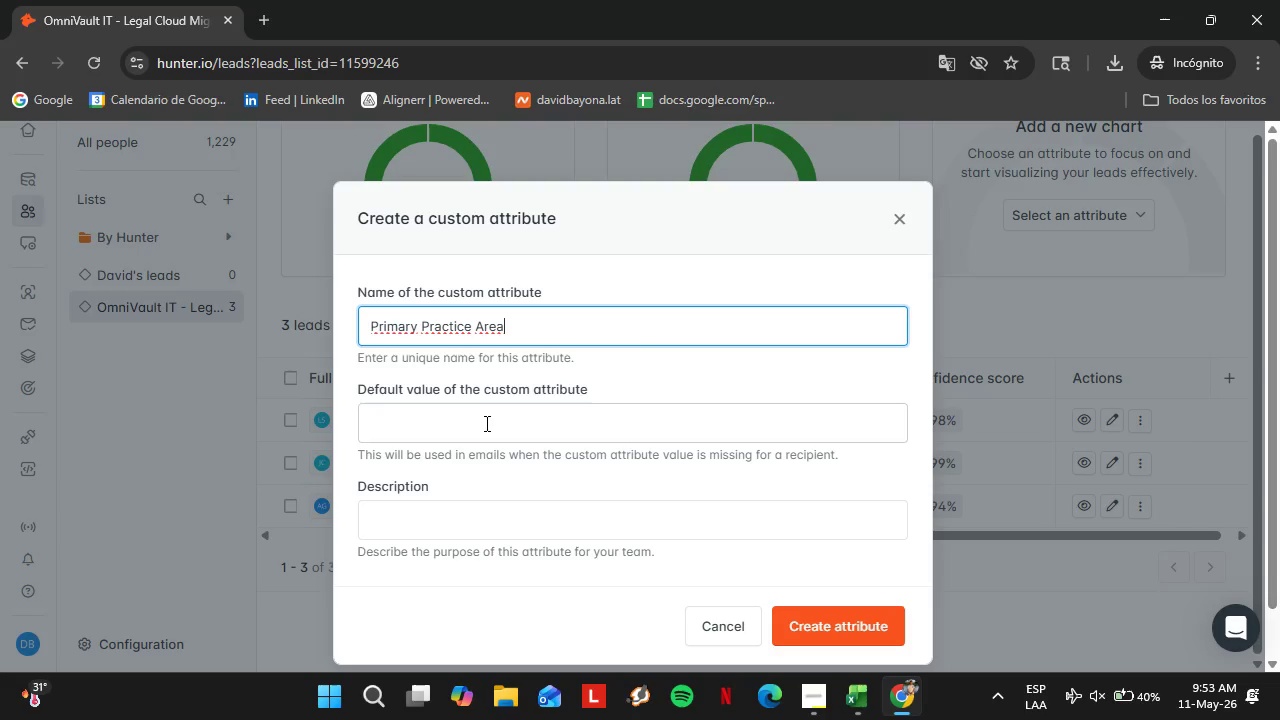 
left_click([485, 423])
 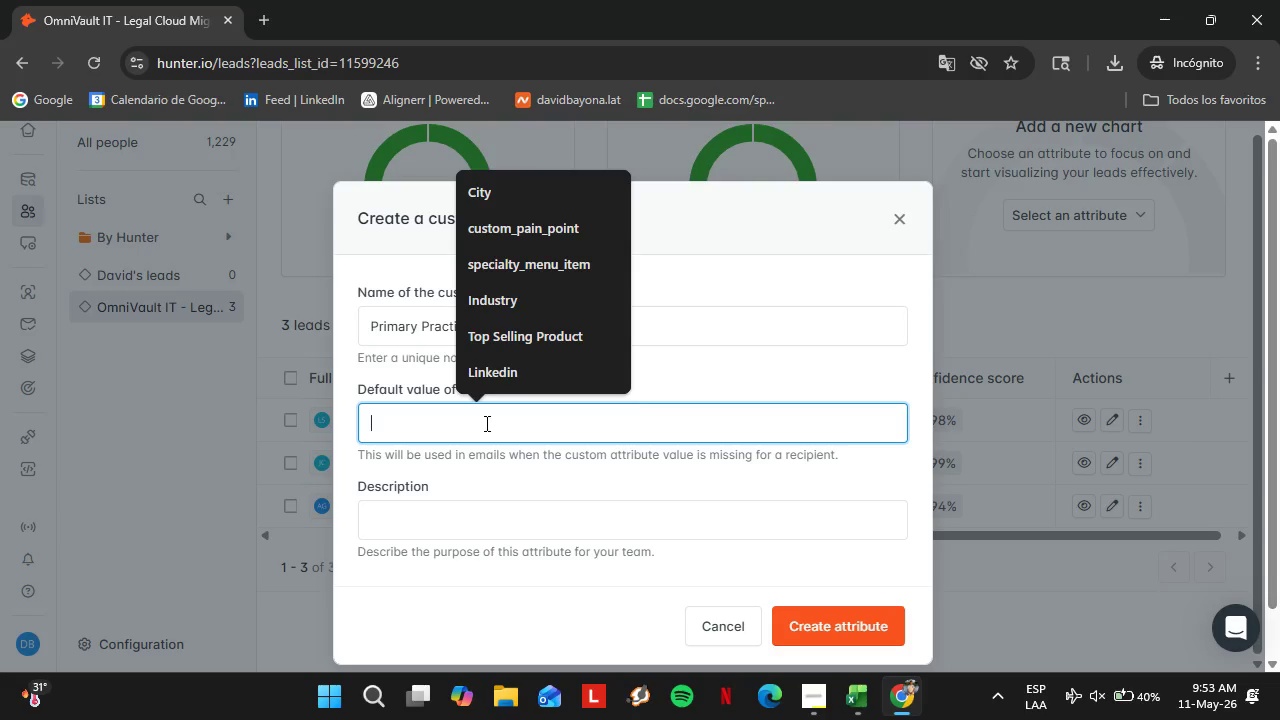 
key(Control+V)
 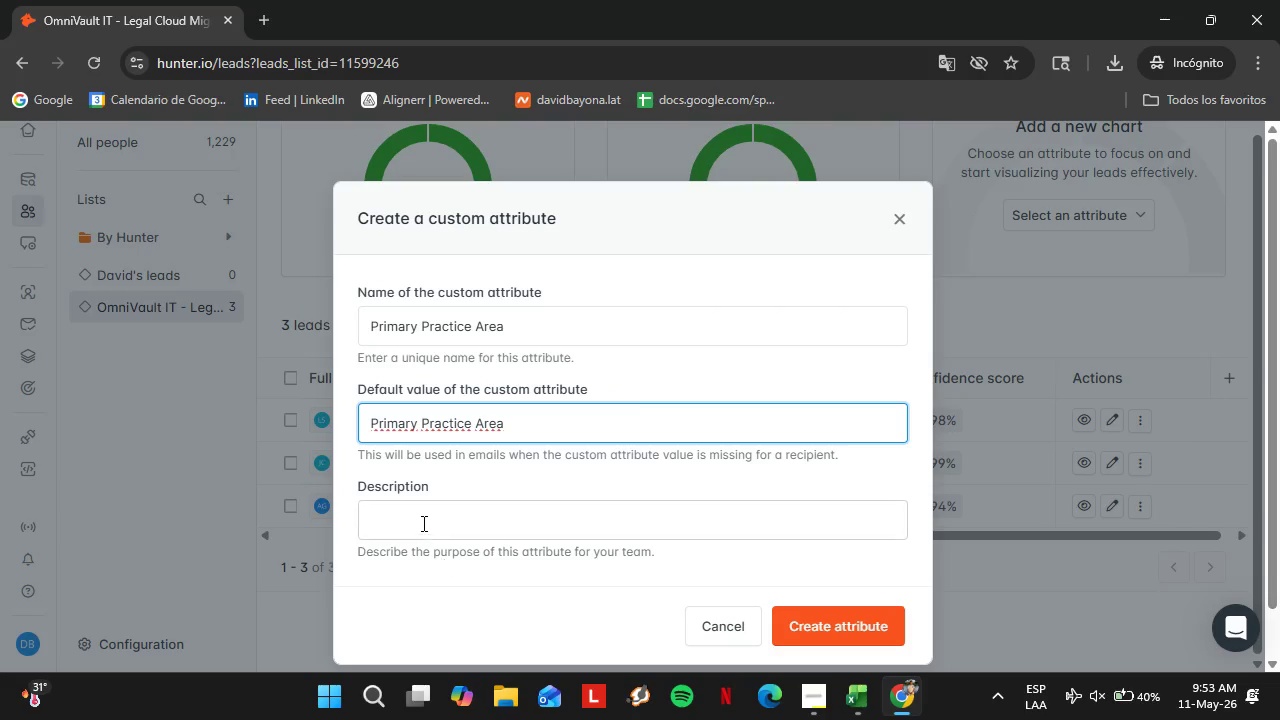 
left_click([422, 522])
 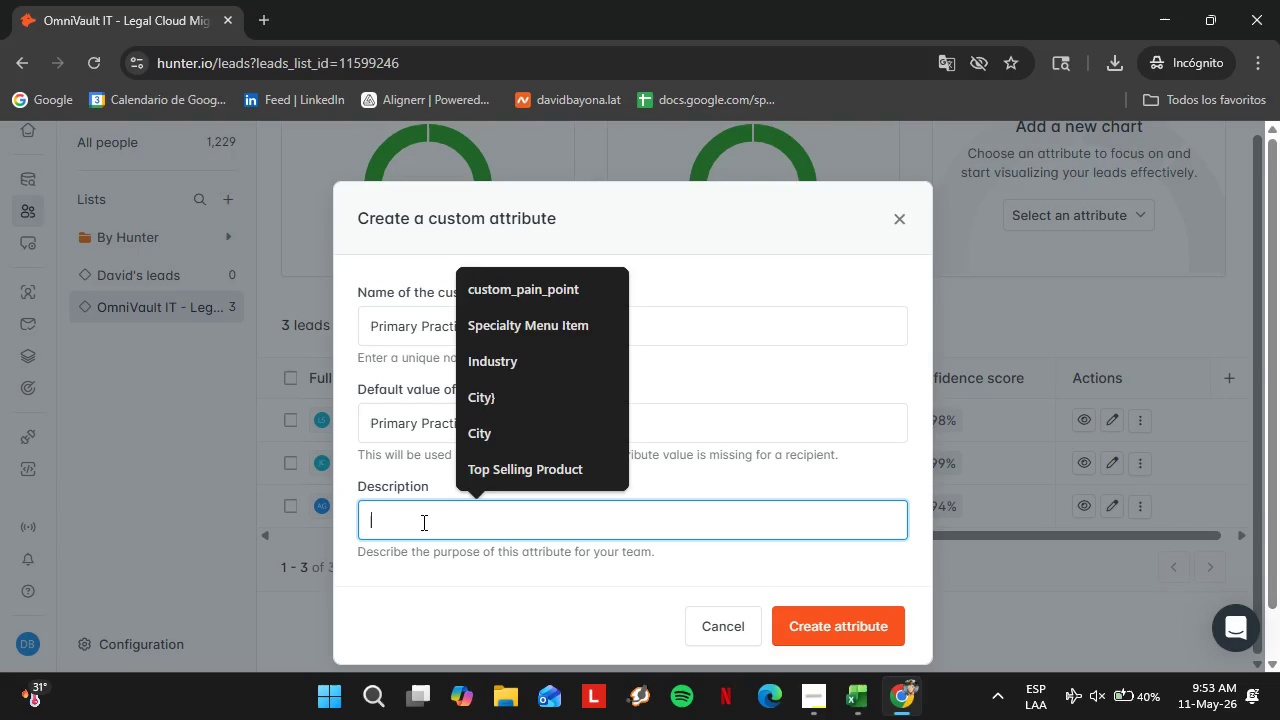 
key(Control+V)
 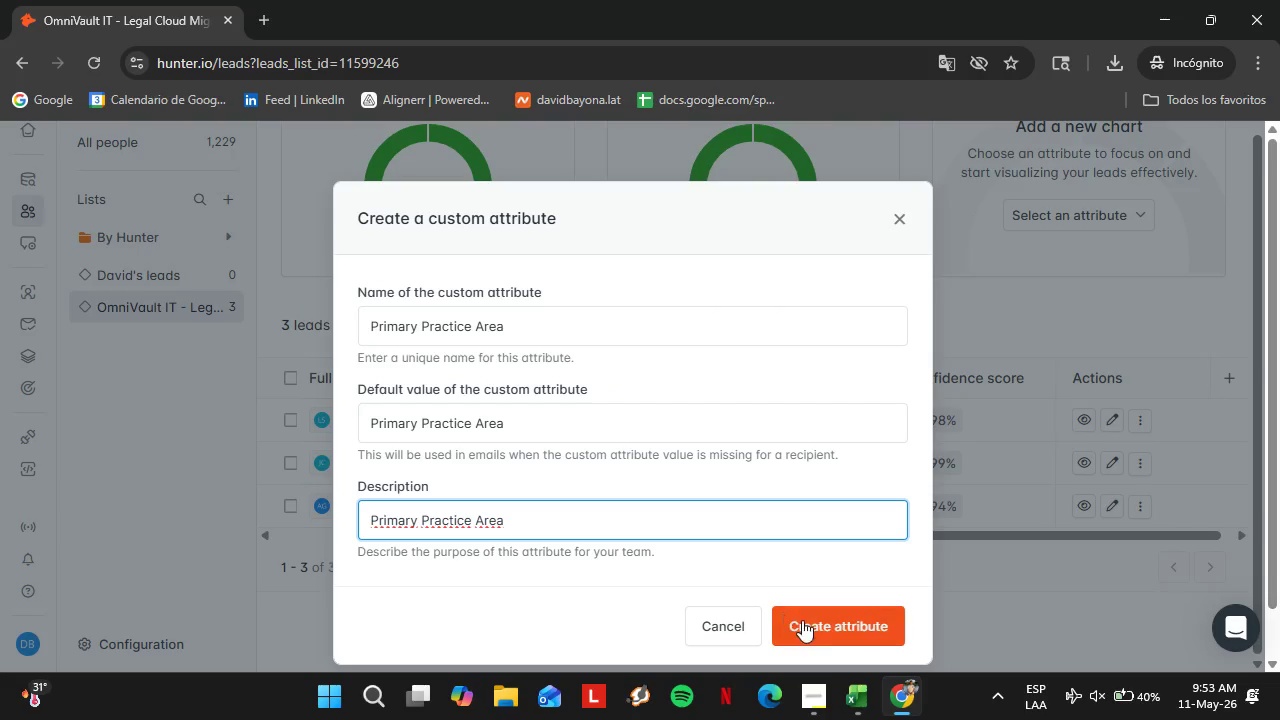 
left_click([820, 629])
 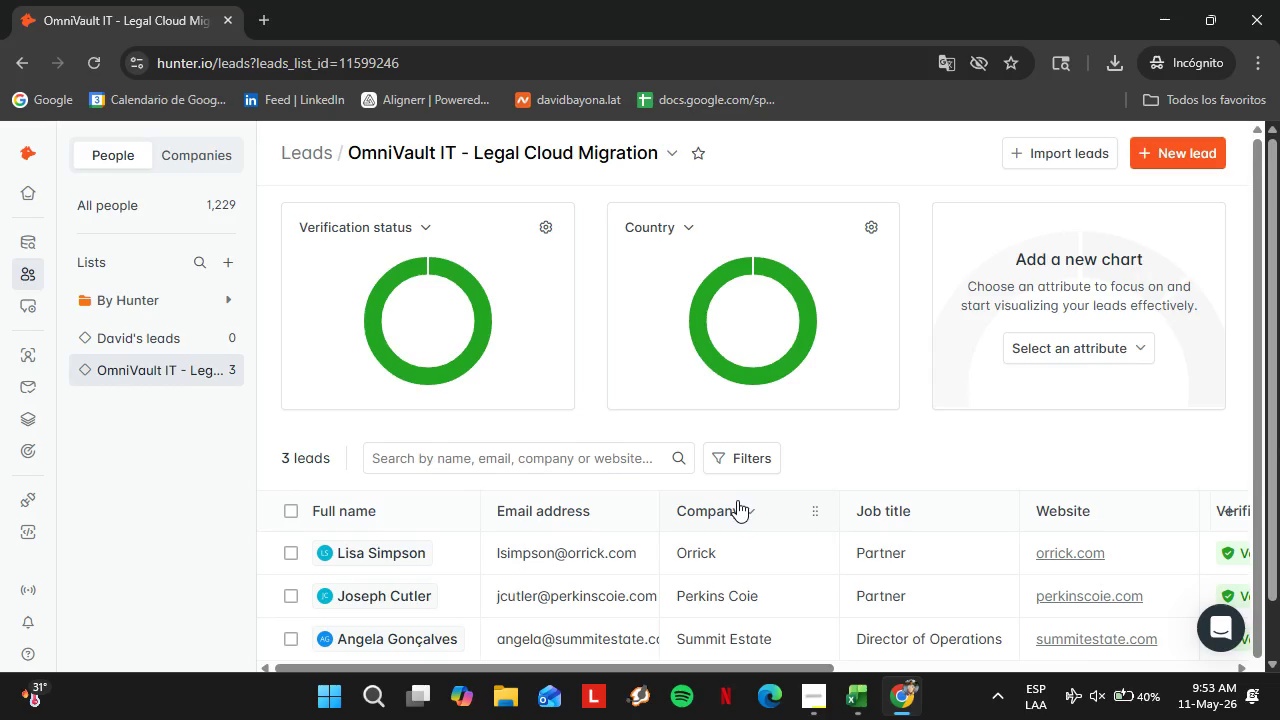 
wait(18.88)
 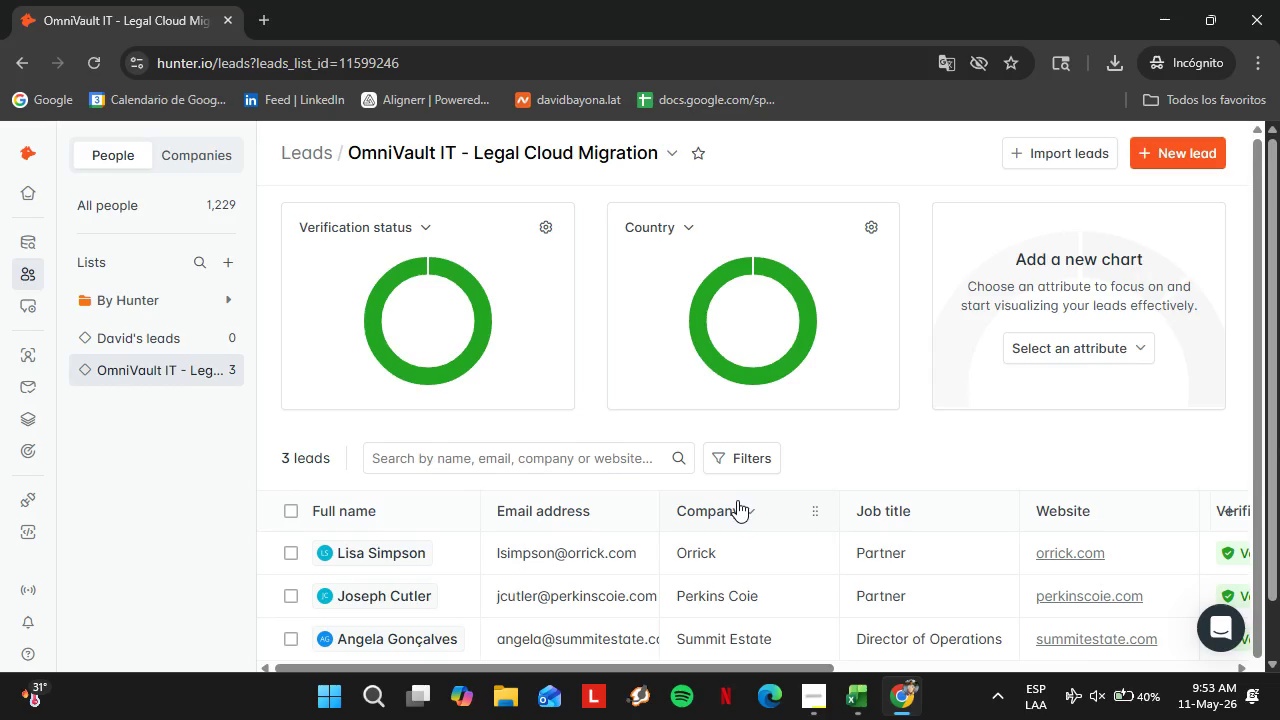 
scroll: coordinate [613, 429], scroll_direction: down, amount: 2.0
 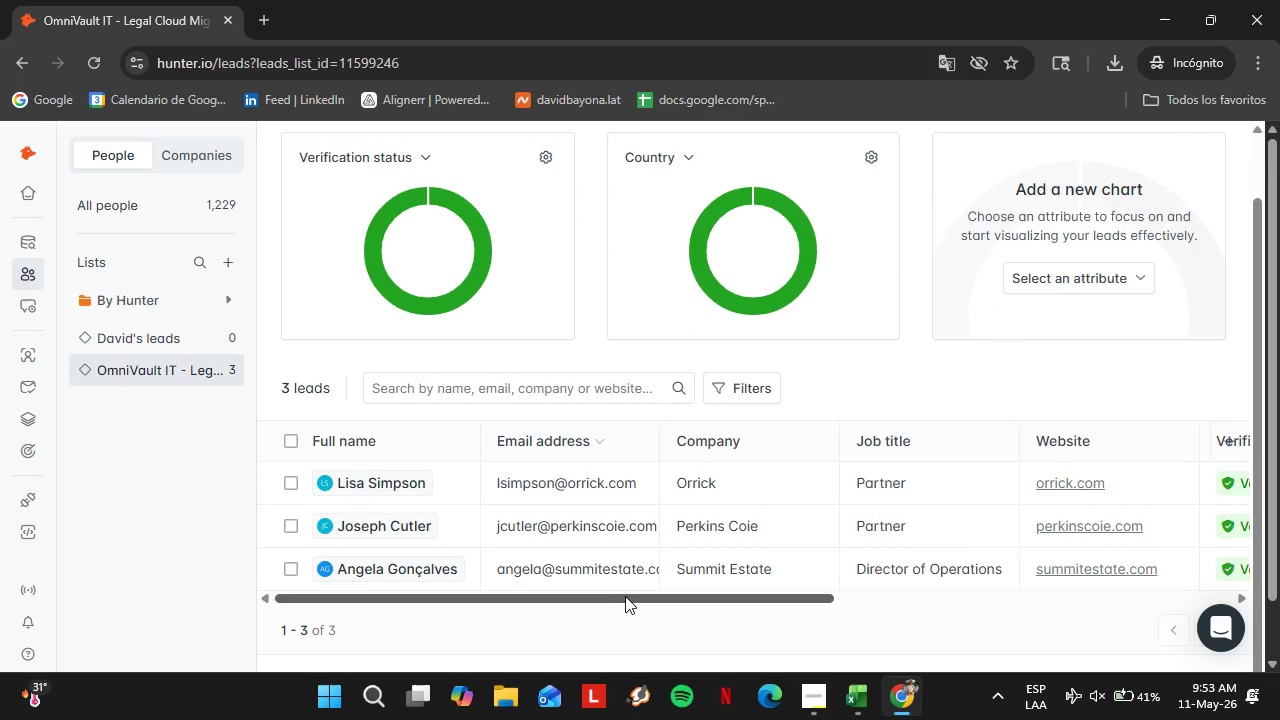 
left_click_drag(start_coordinate=[626, 596], to_coordinate=[928, 618])
 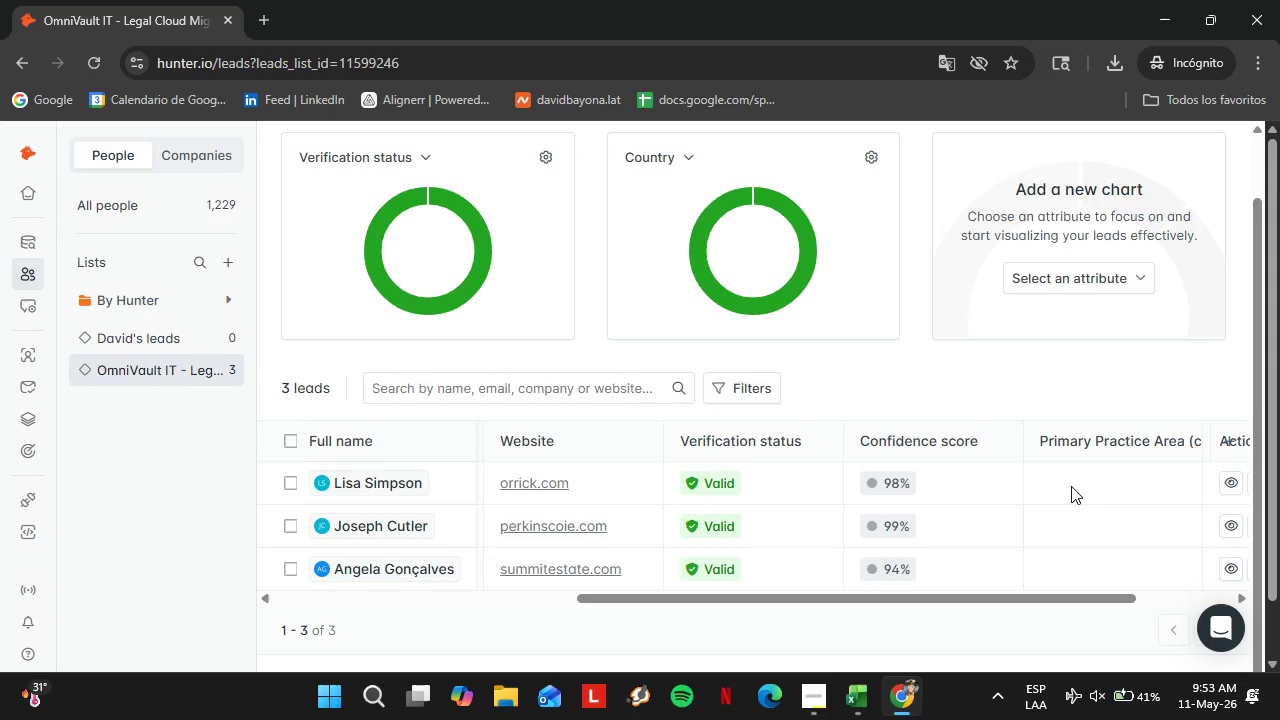 
double_click([1071, 486])
 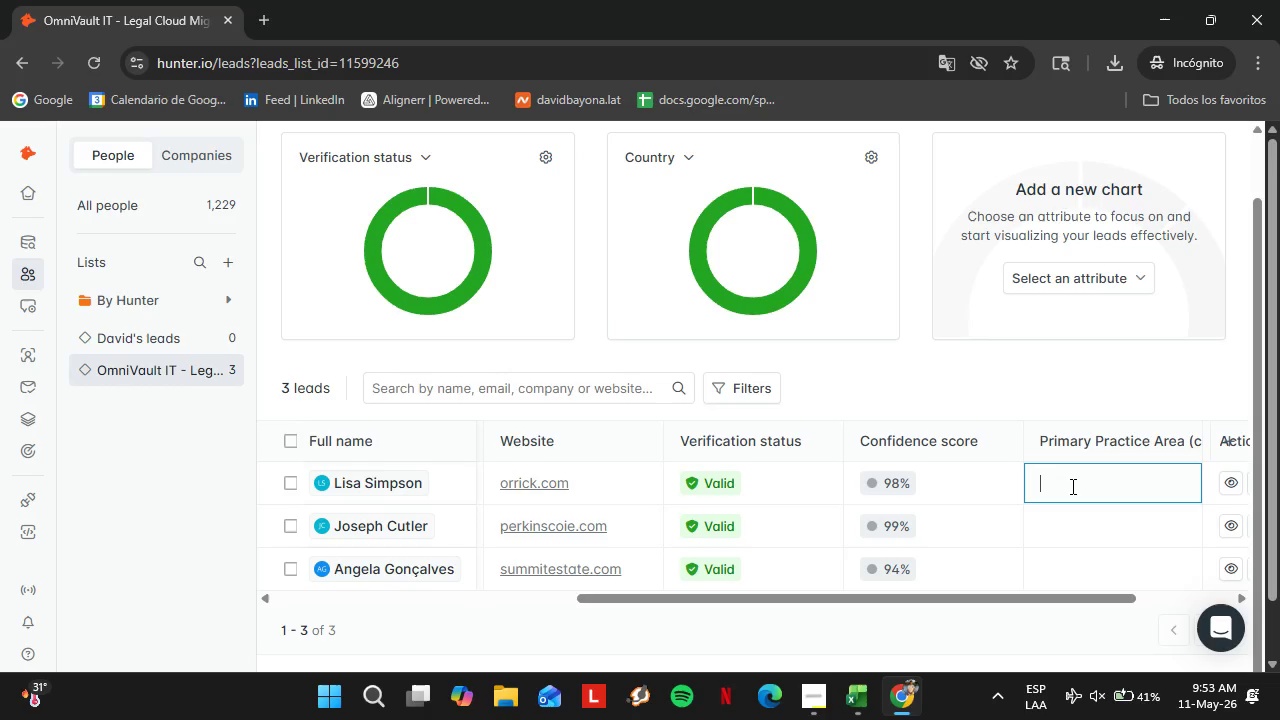 
triple_click([1071, 486])
 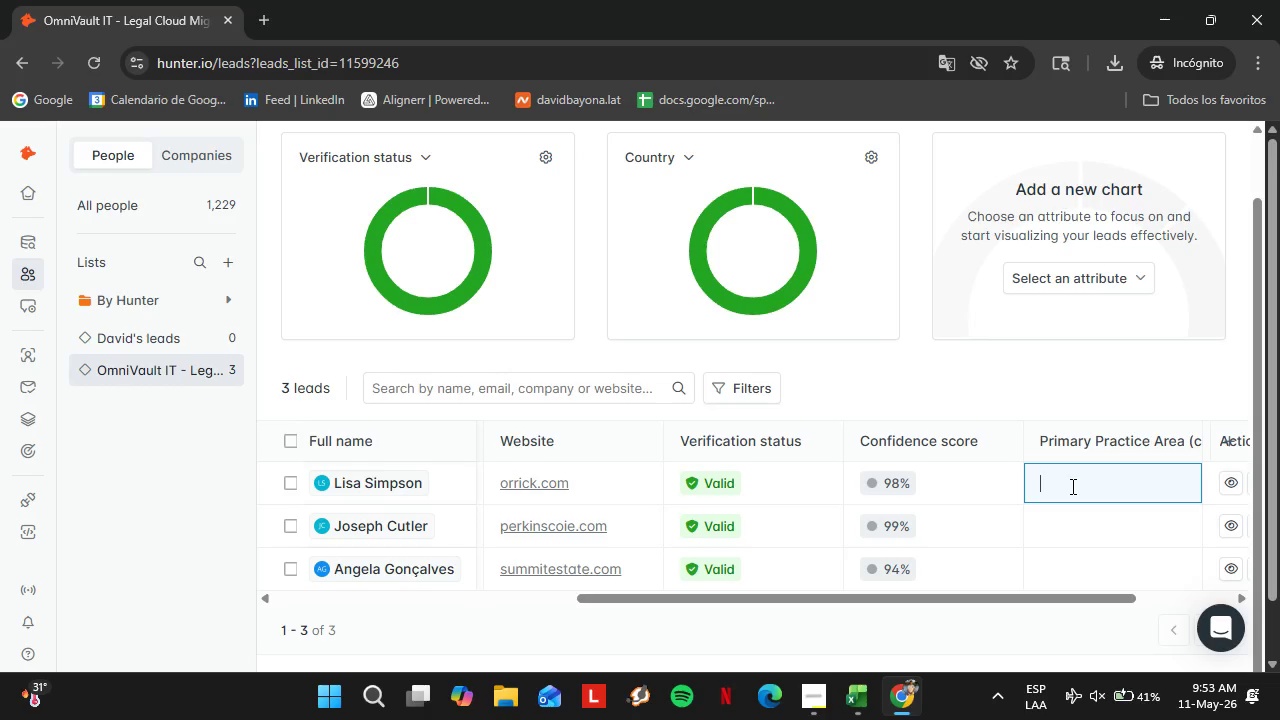 
wait(7.33)
 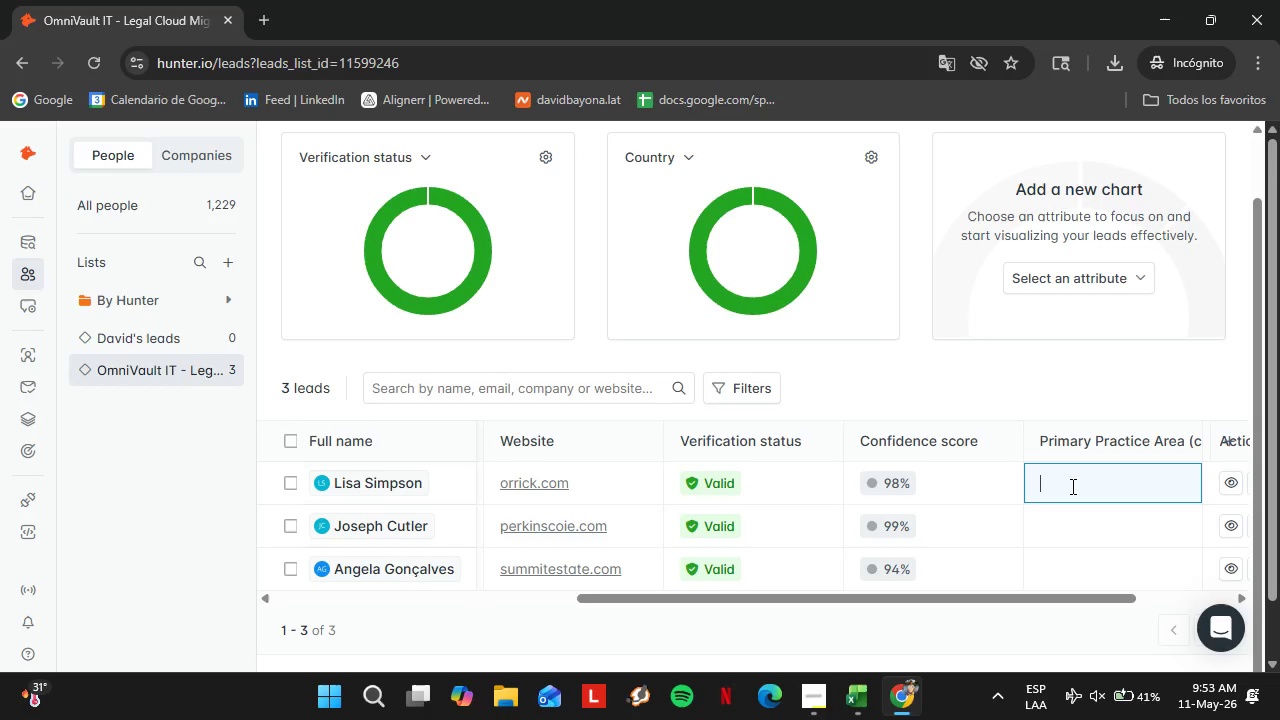 
type(Corporate)
 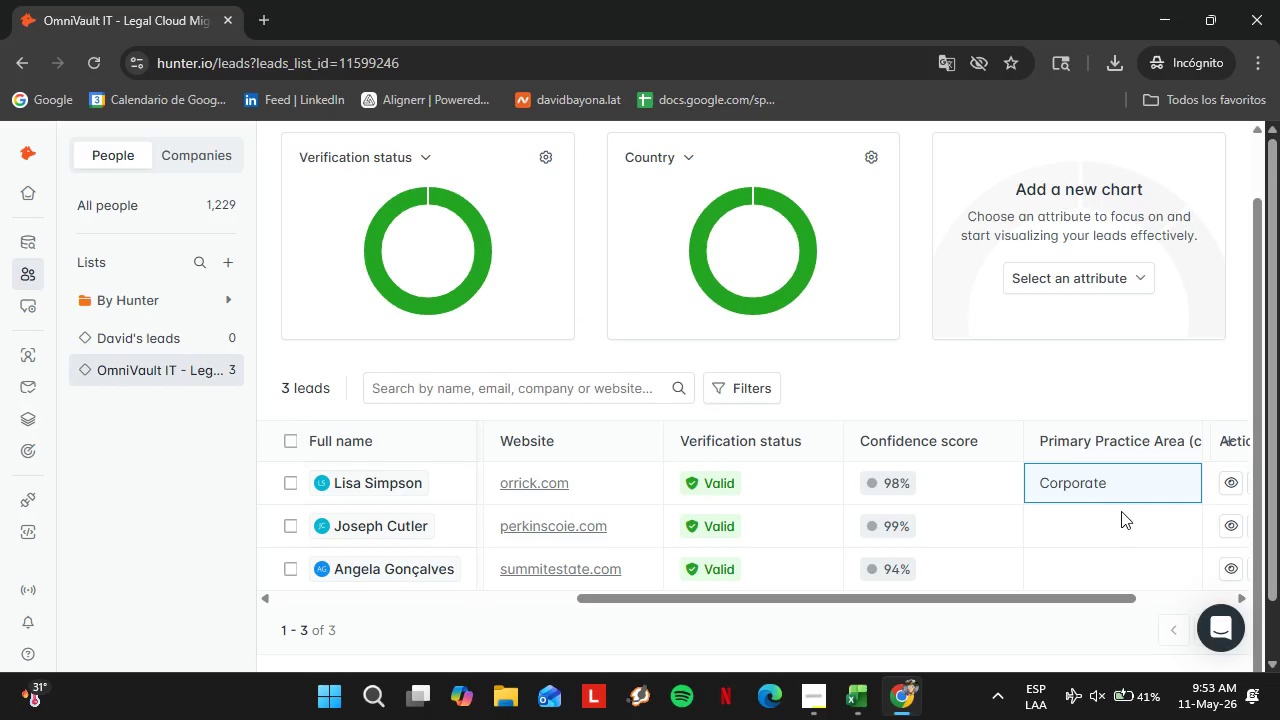 
double_click([1099, 521])
 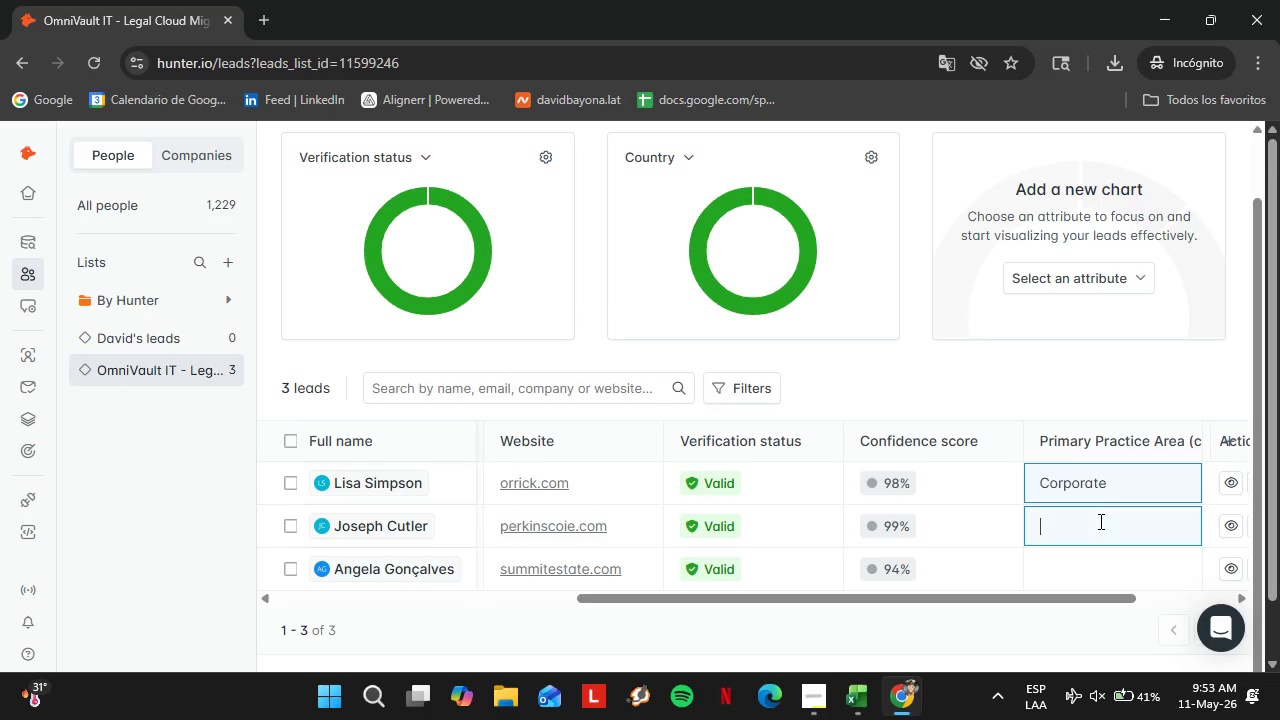 
triple_click([1099, 521])
 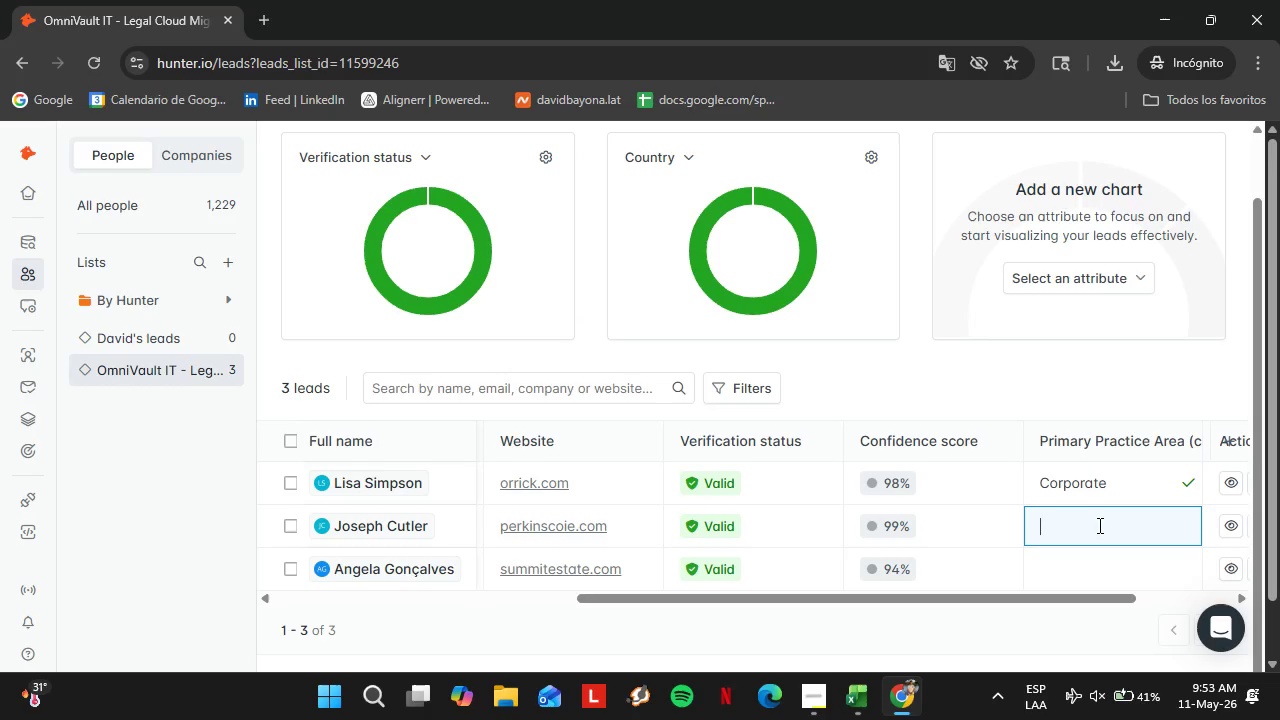 
type(Technology Law)
 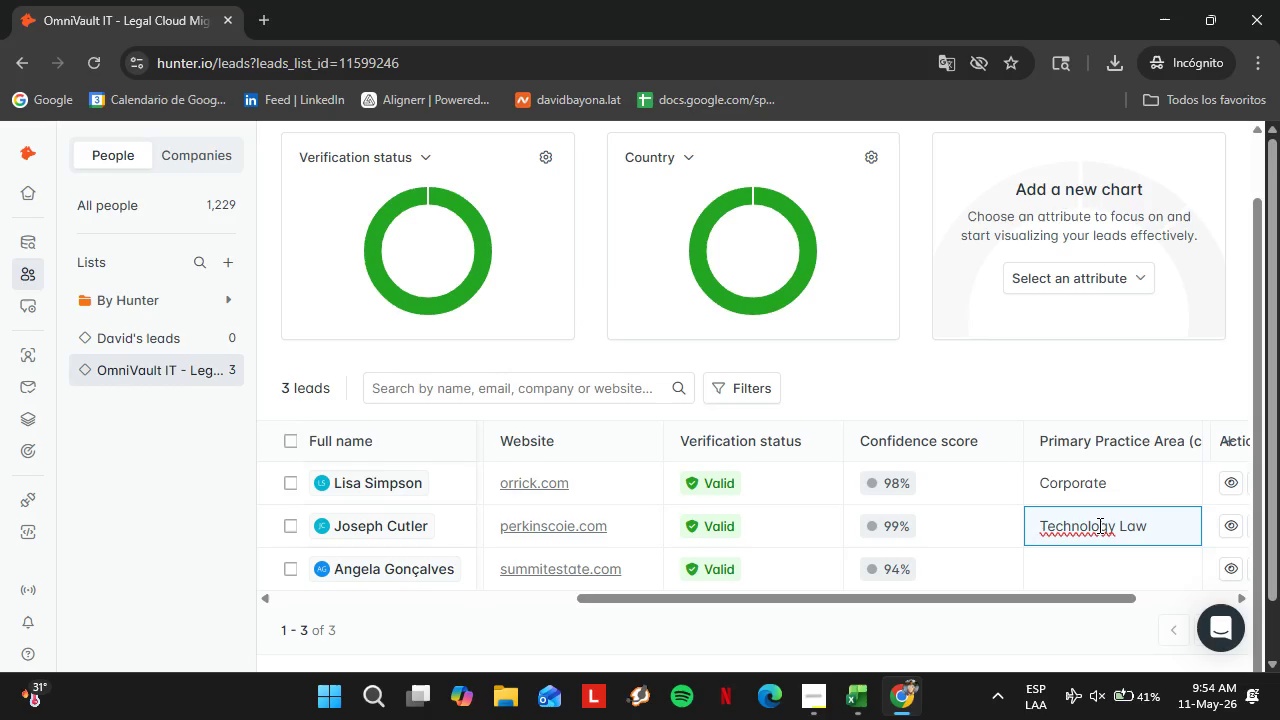 
left_click([1049, 608])
 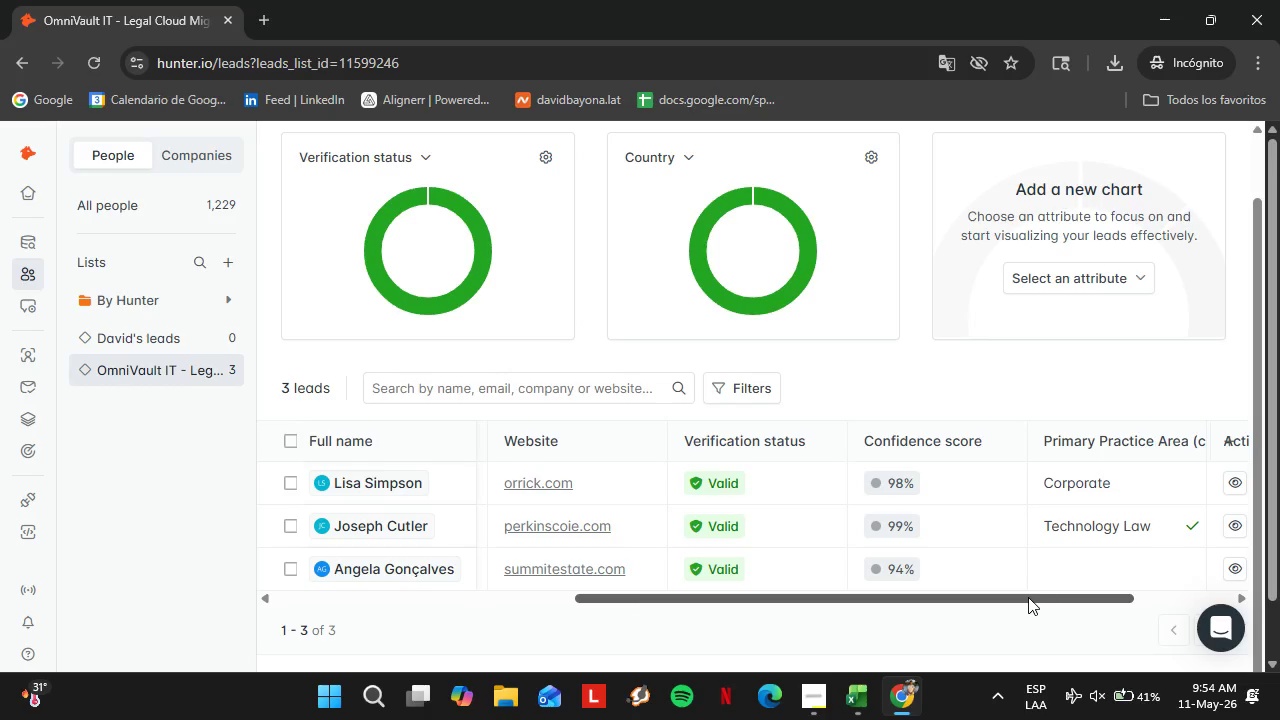 
left_click_drag(start_coordinate=[1028, 597], to_coordinate=[1080, 600])
 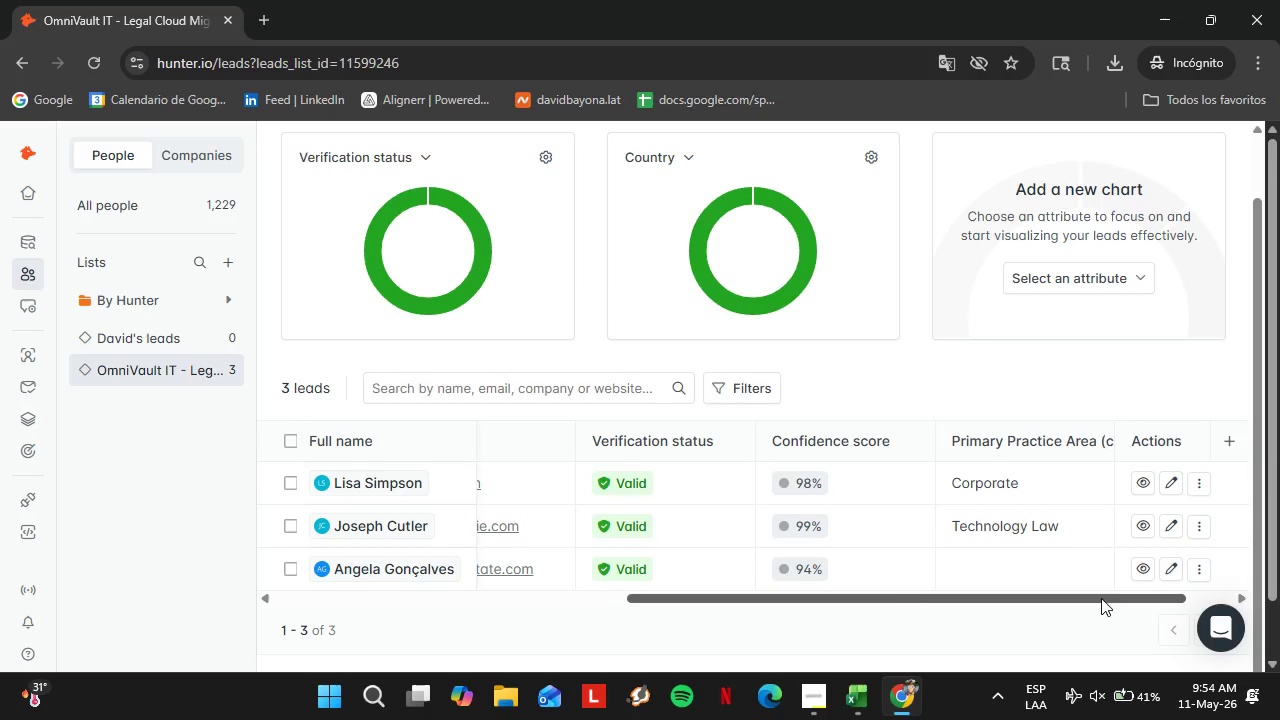 
left_click_drag(start_coordinate=[1119, 596], to_coordinate=[1132, 611])
 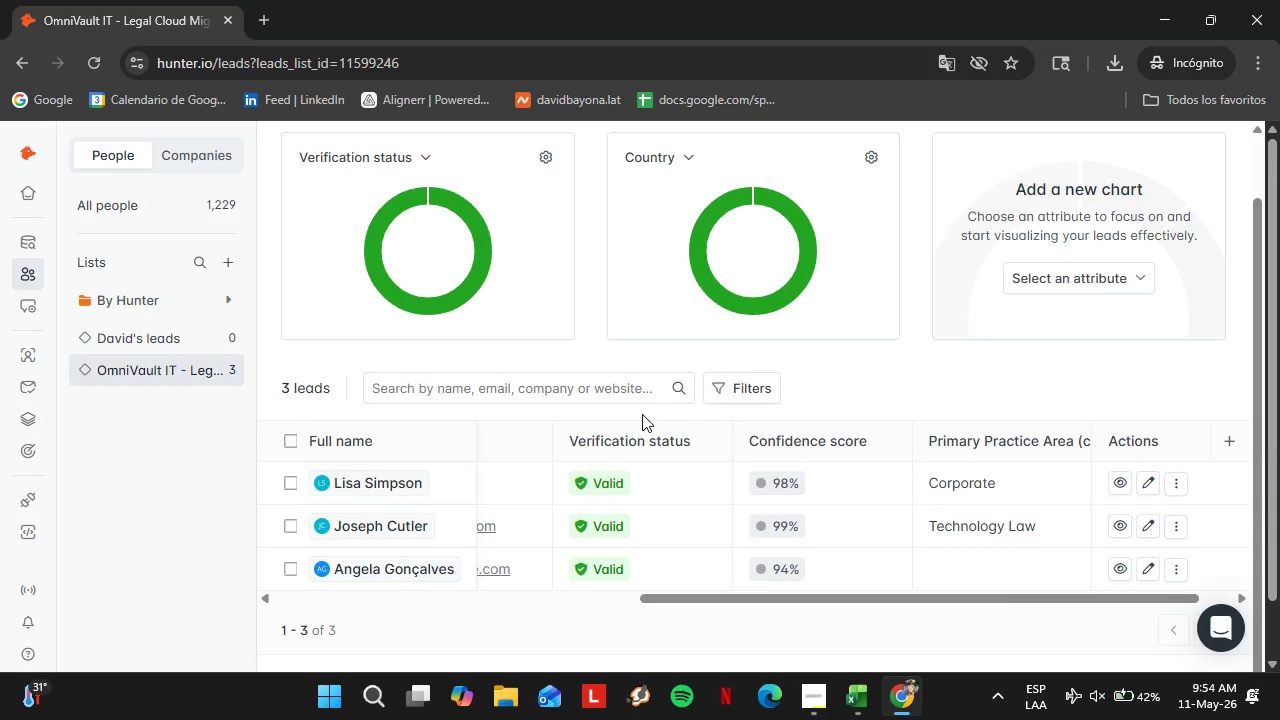 
wait(23.36)
 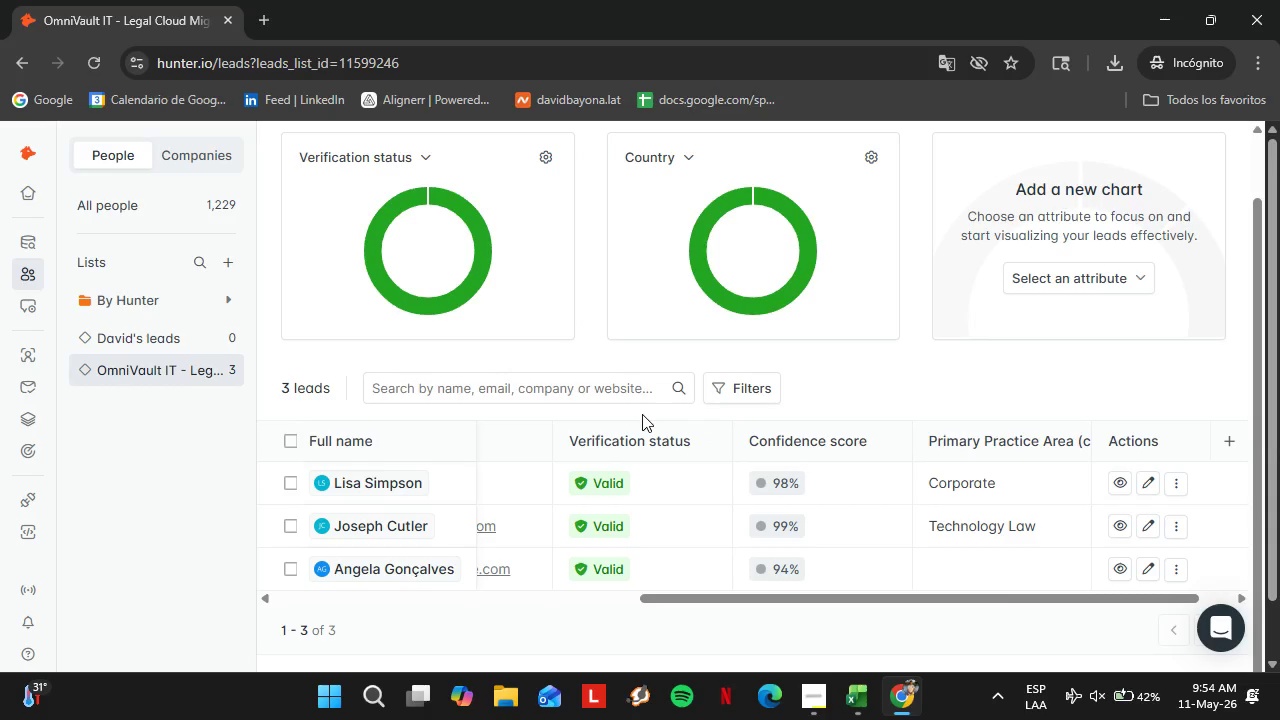 
left_click_drag(start_coordinate=[723, 600], to_coordinate=[785, 583])
 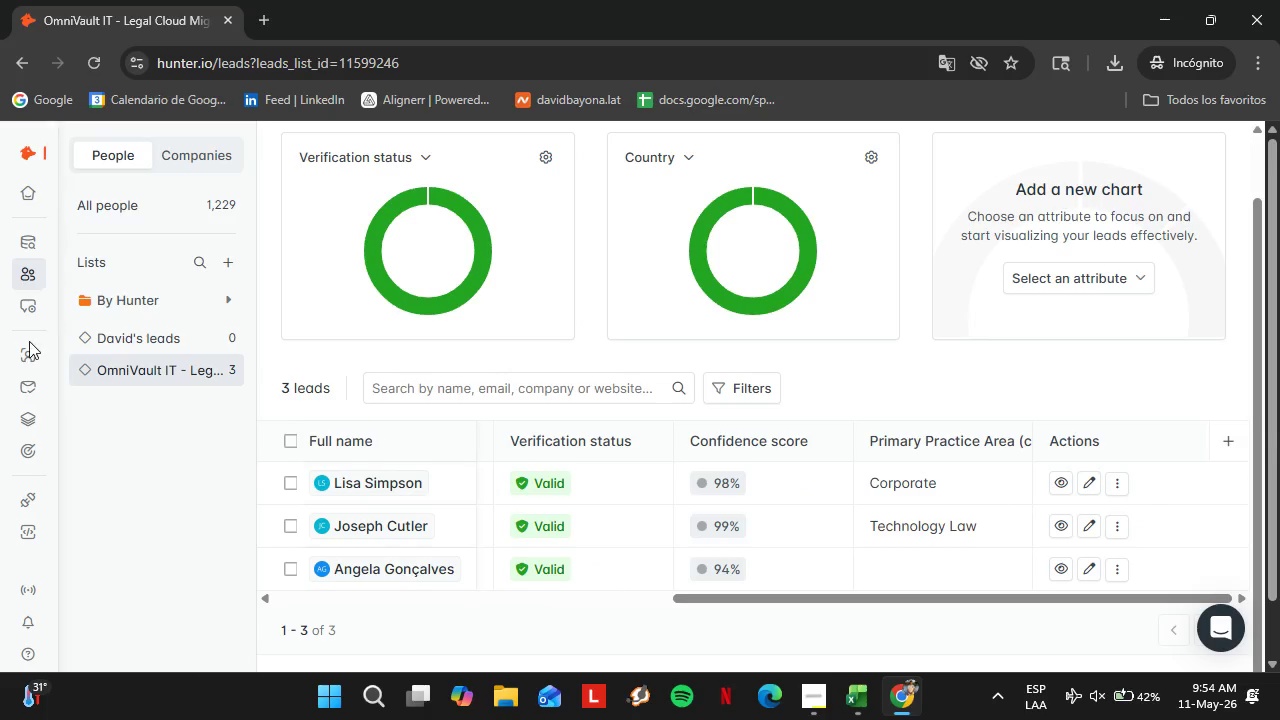 
left_click([34, 355])
 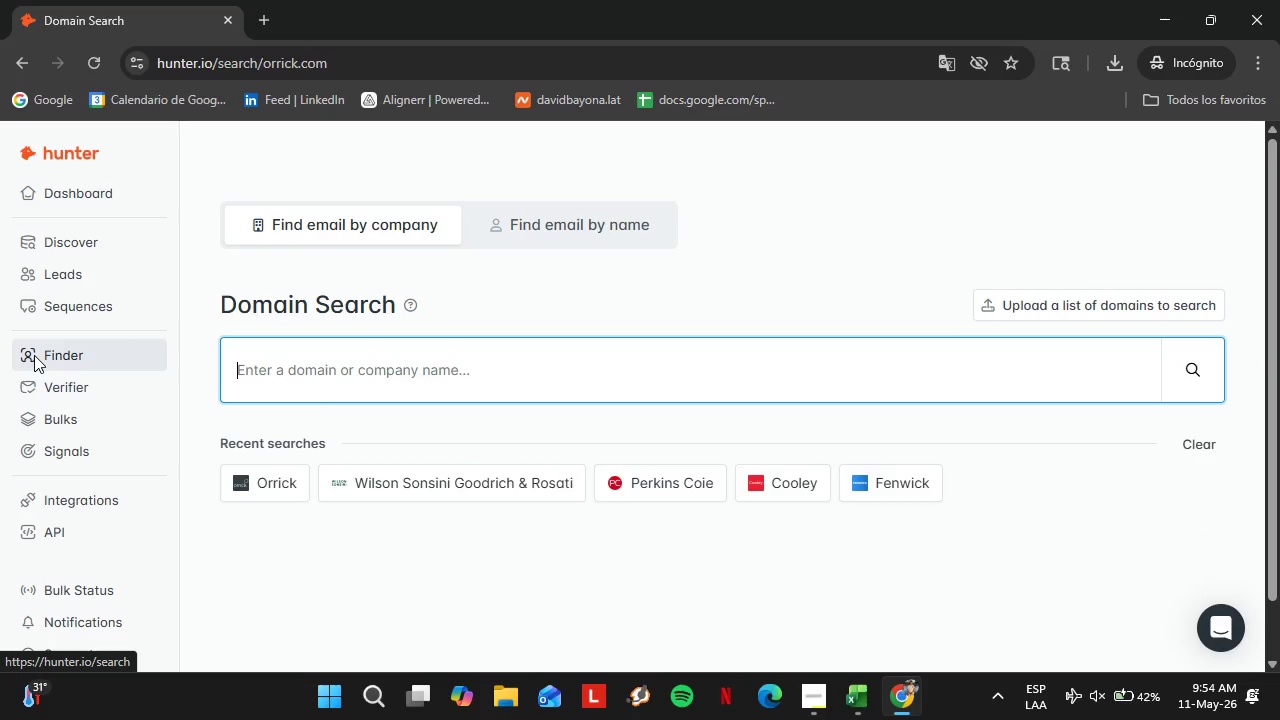 
wait(7.14)
 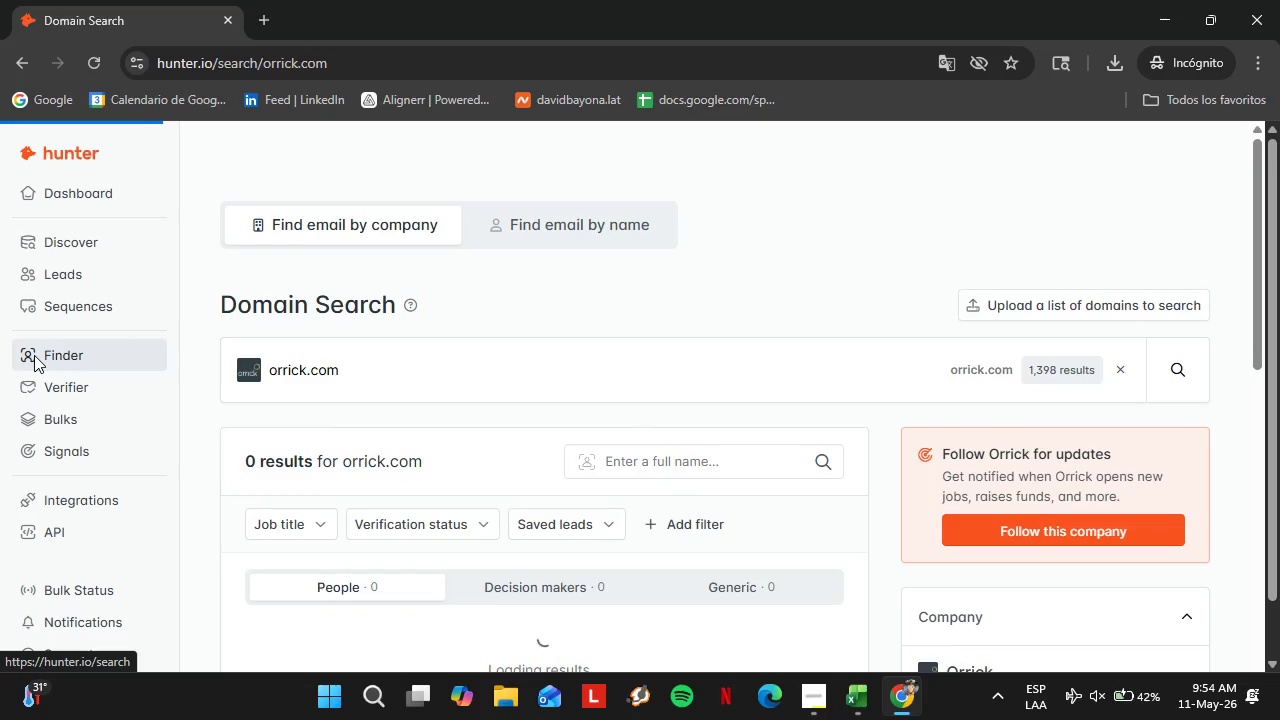 
mouse_move([254, 373])
 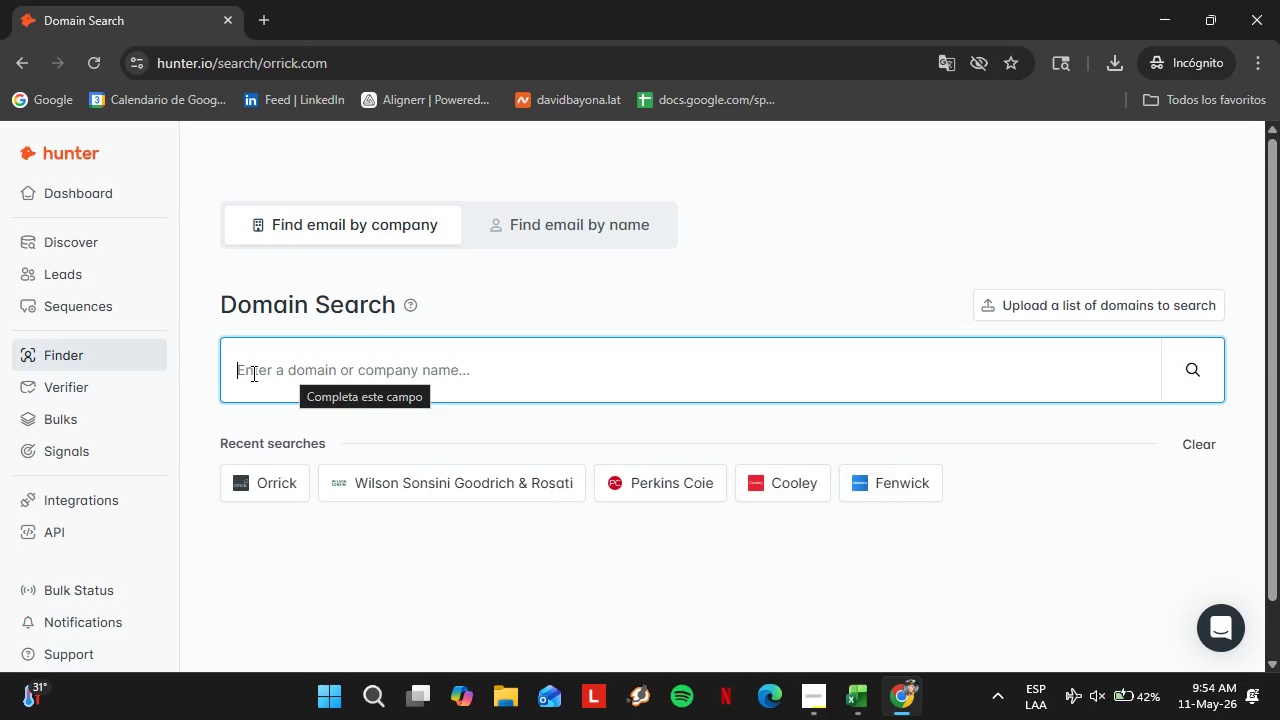 
type(gunder.com)
 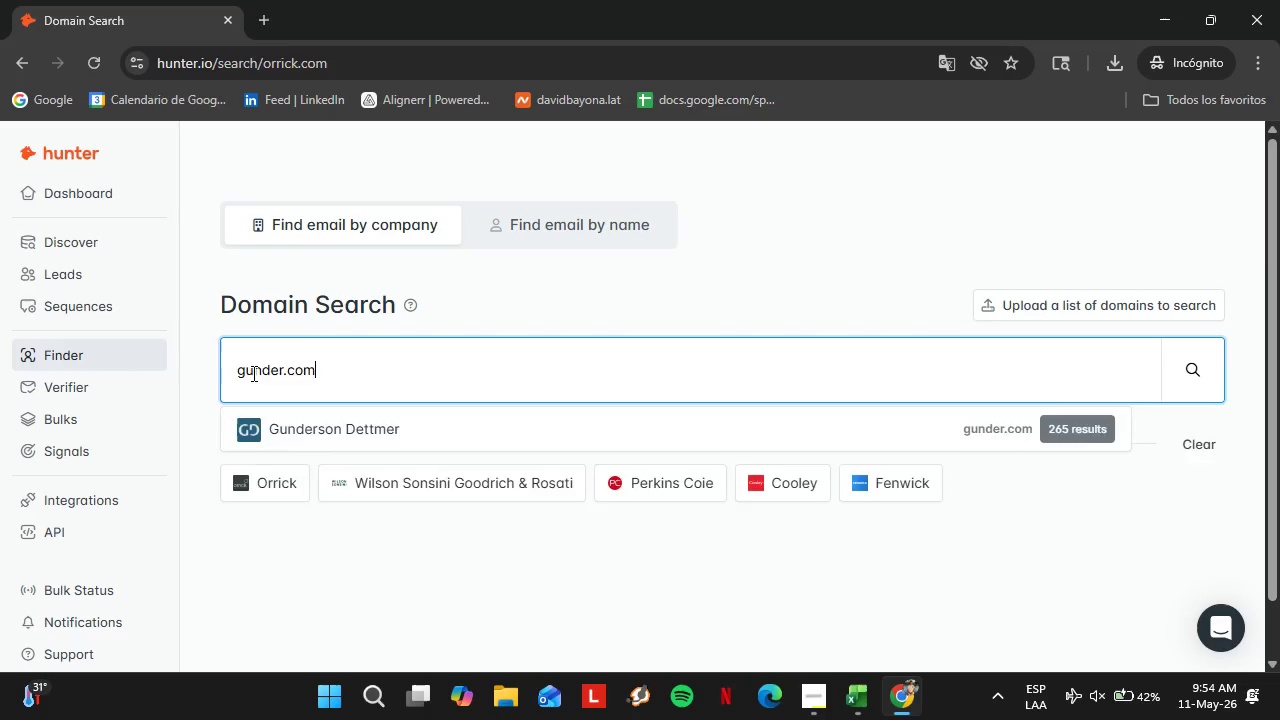 
key(Enter)
 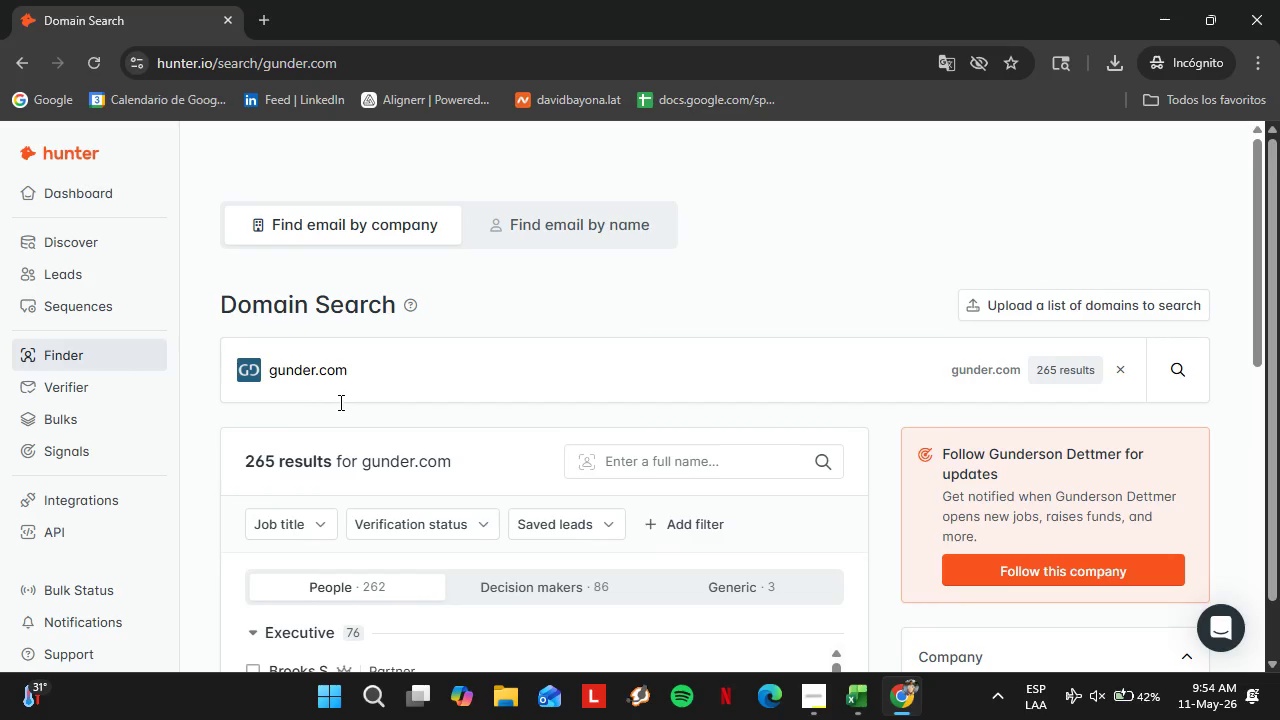 
scroll: coordinate [384, 394], scroll_direction: down, amount: 4.0
 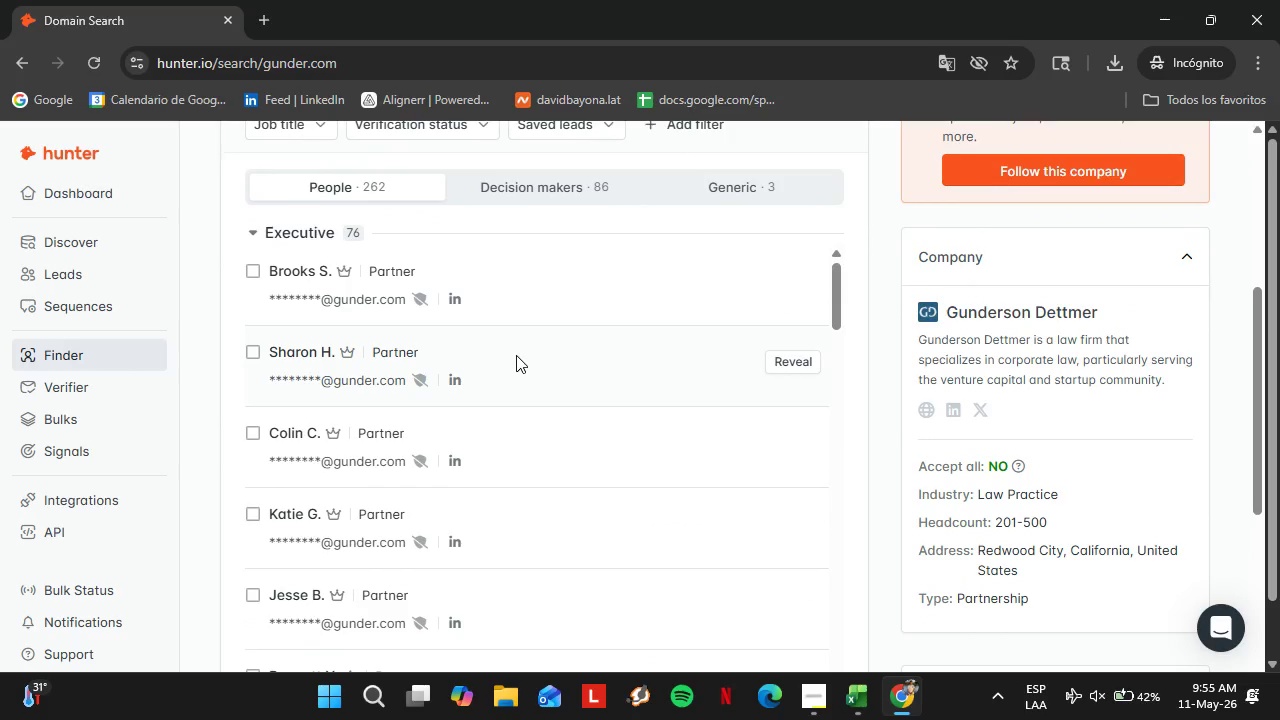 
scroll: coordinate [508, 351], scroll_direction: up, amount: 1.0
 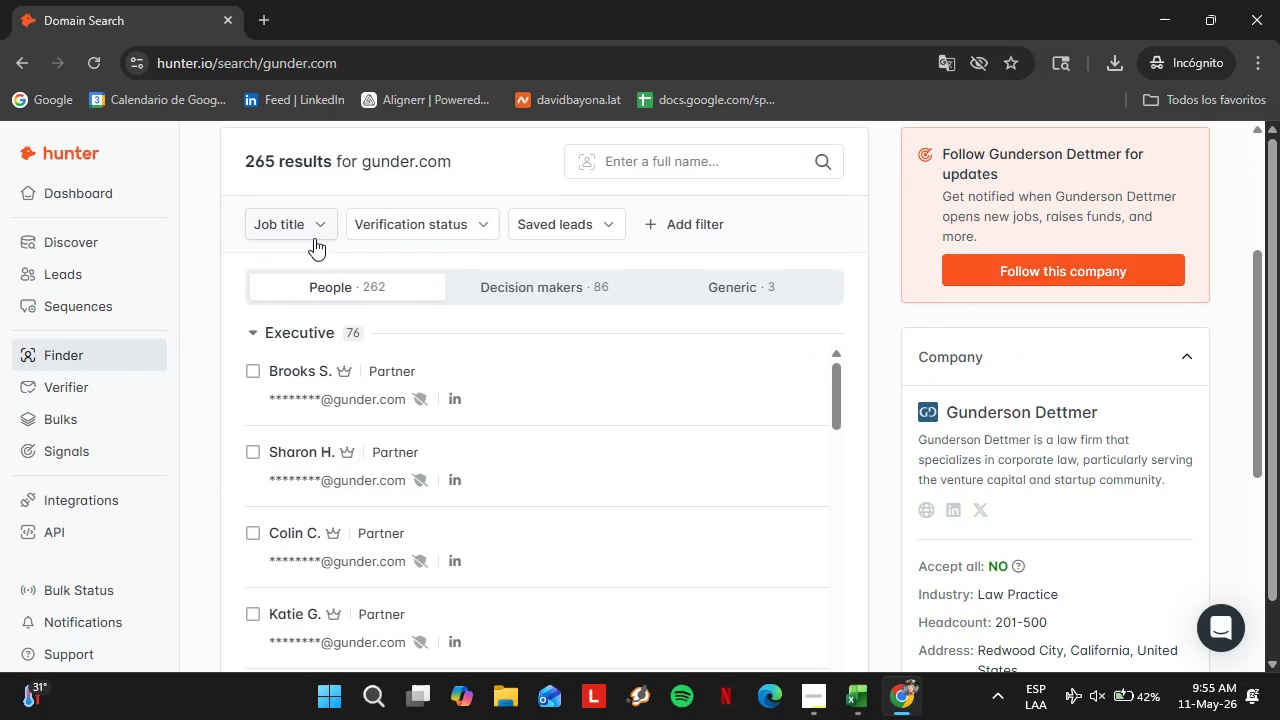 
left_click([314, 238])
 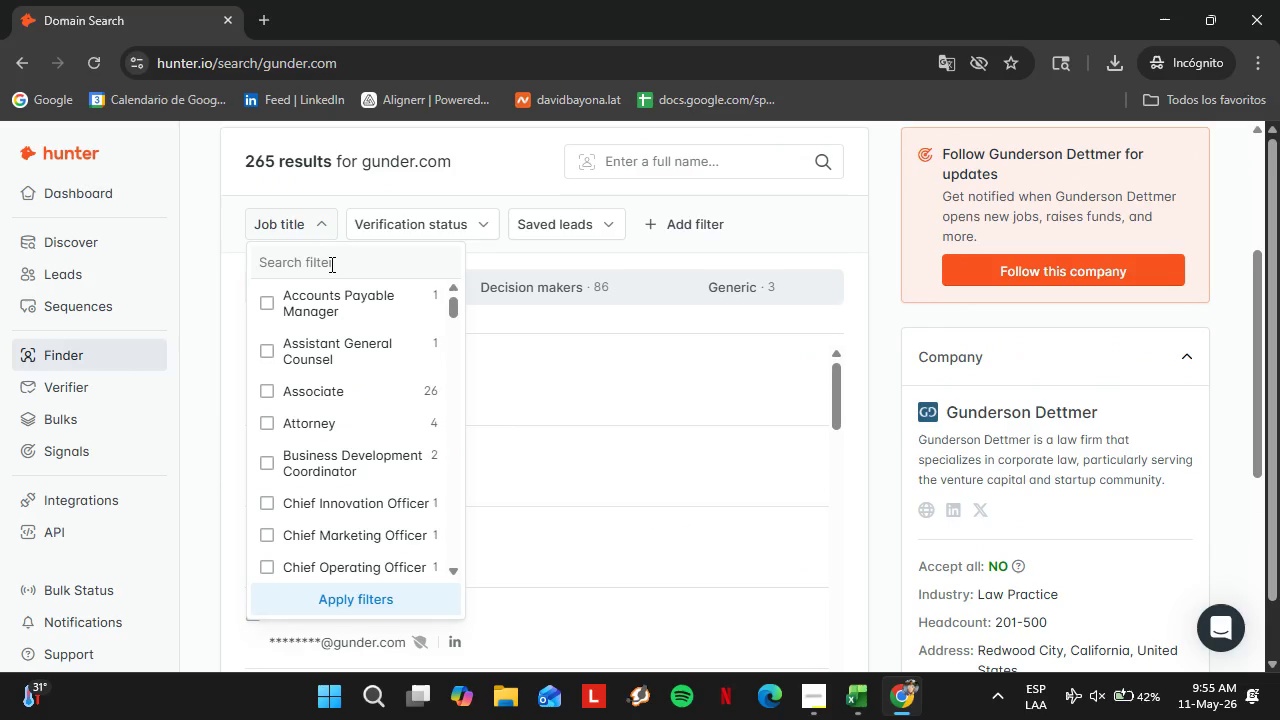 
left_click([330, 265])
 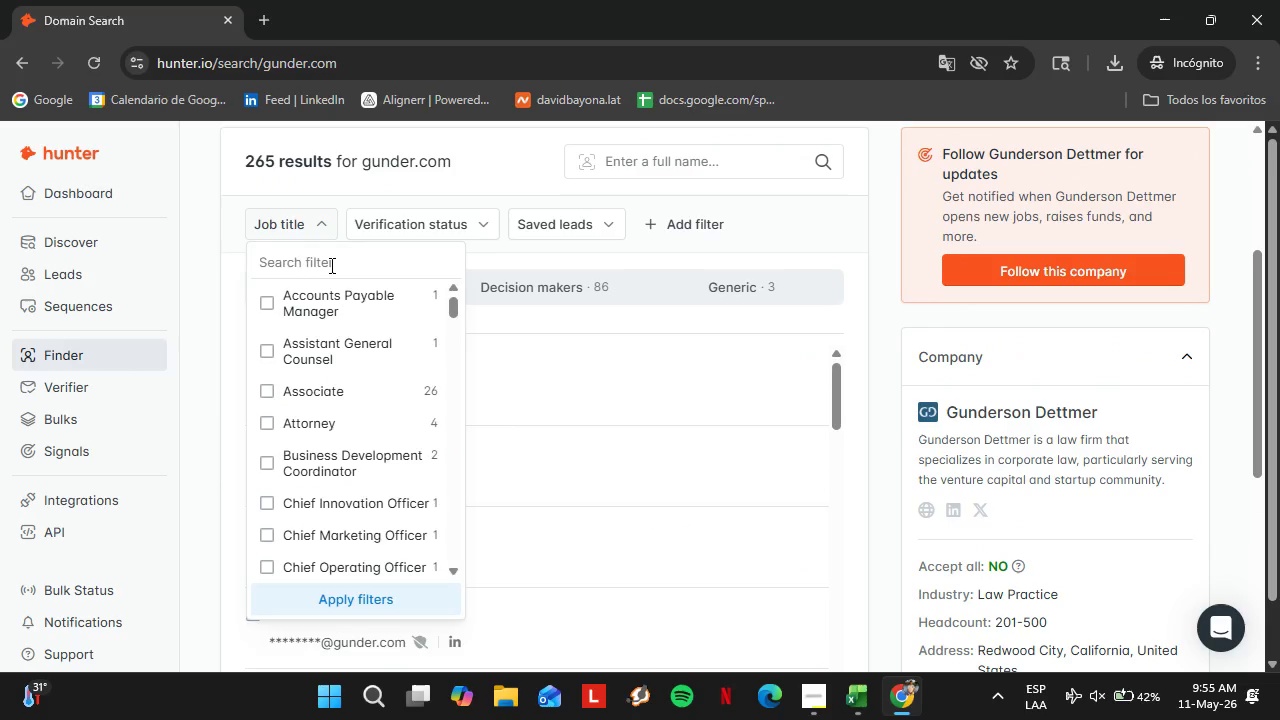 
type(office ma)
 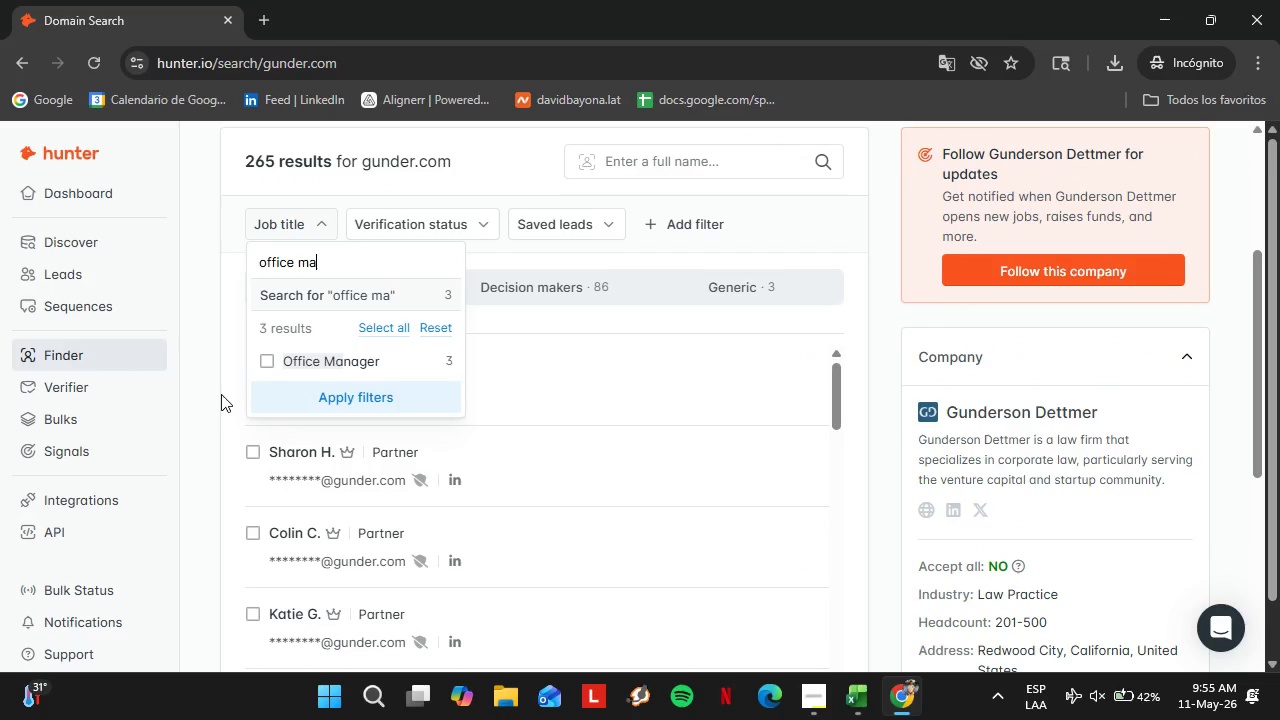 
left_click([273, 364])
 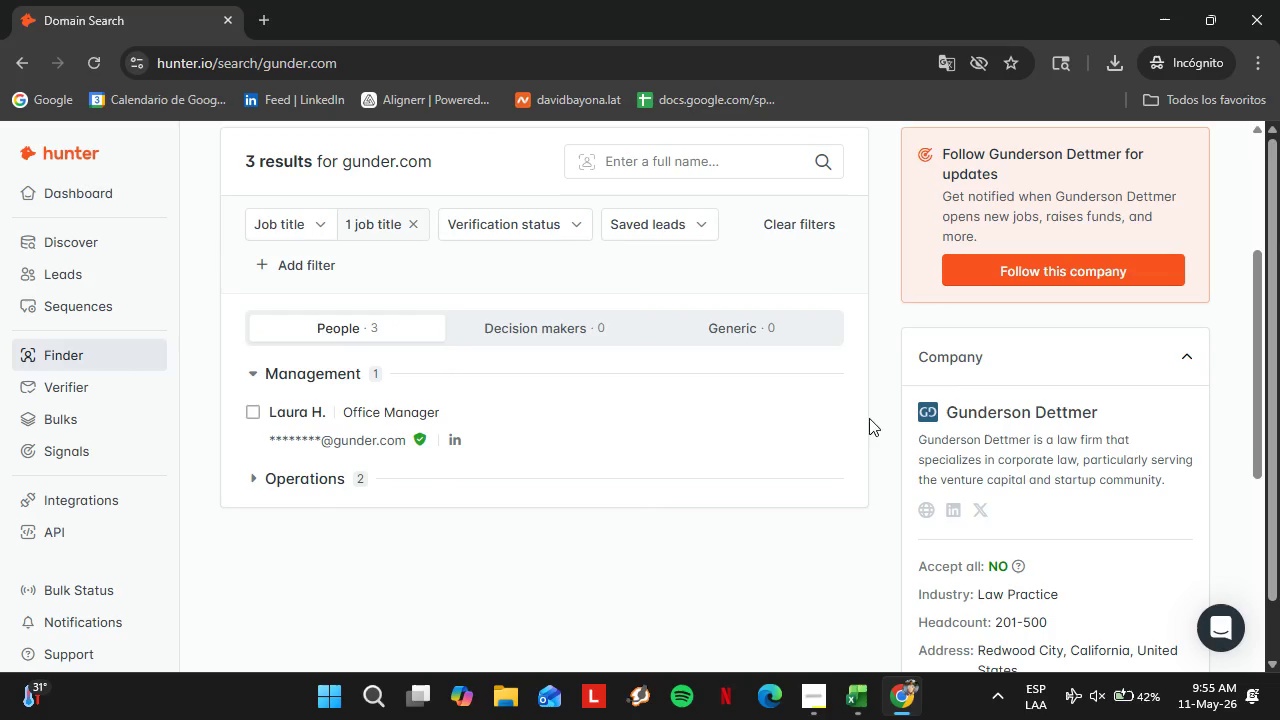 
left_click([813, 418])
 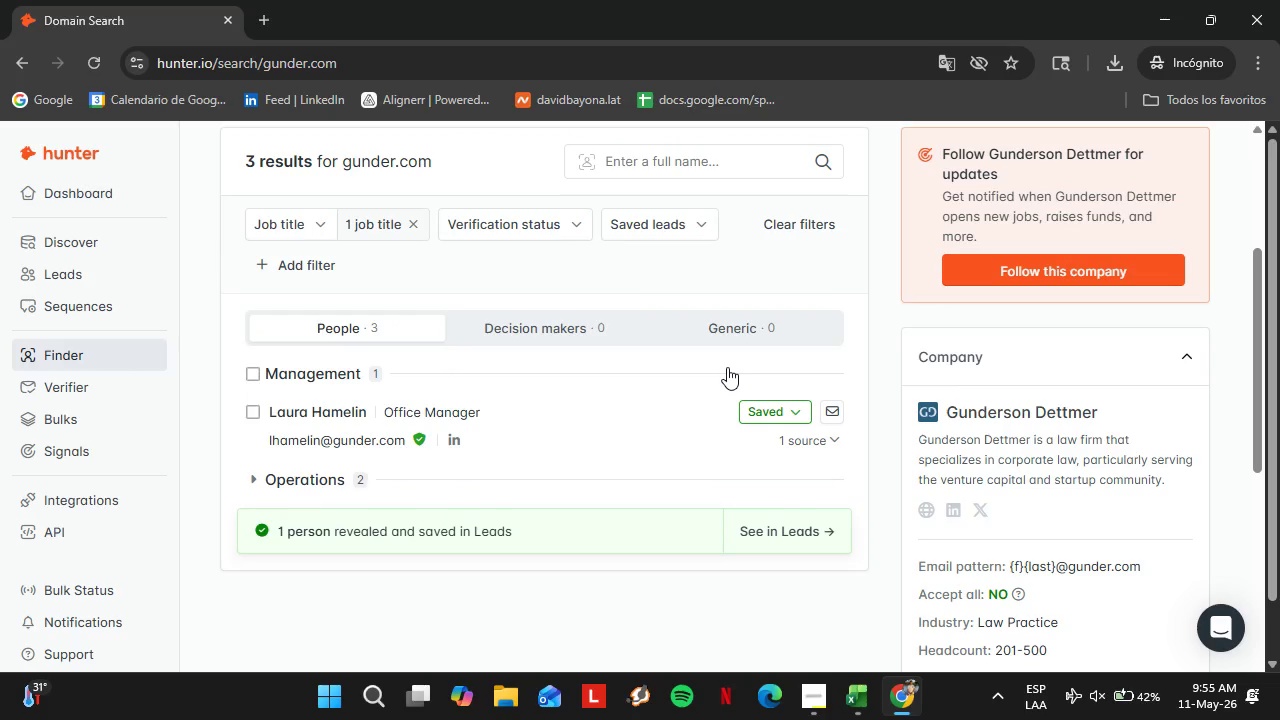 
left_click([762, 406])
 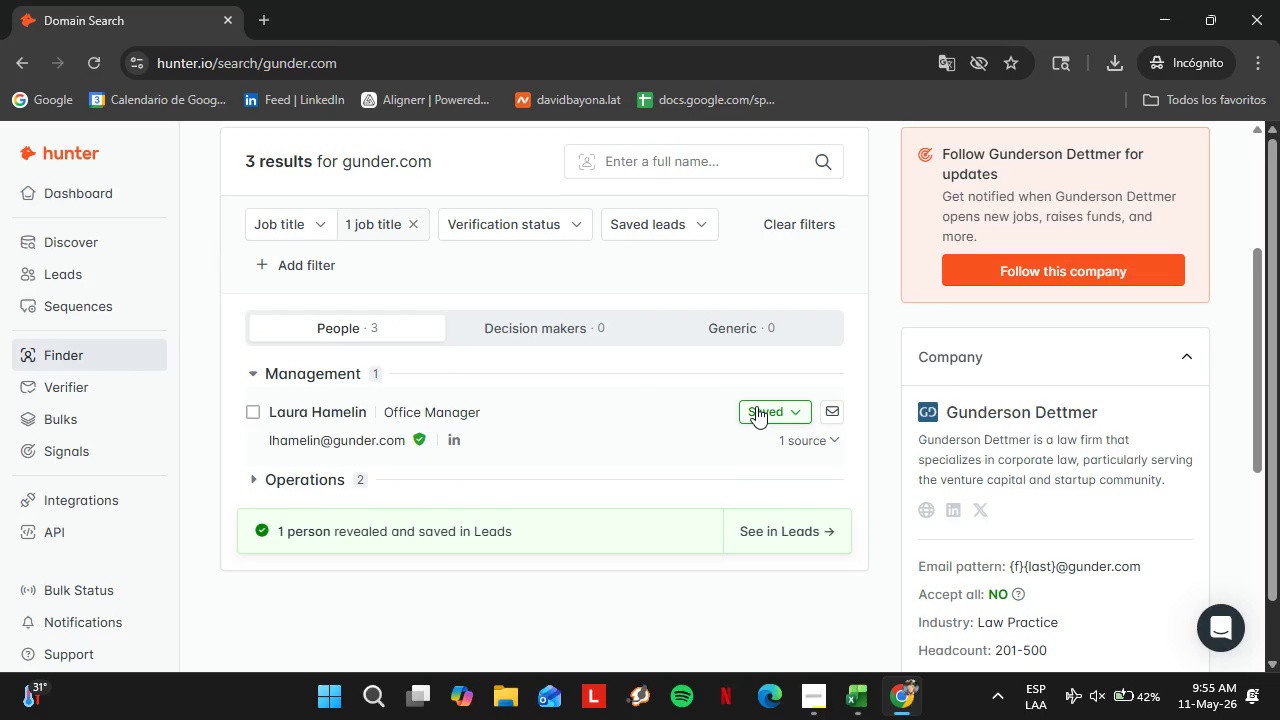 
left_click([596, 228])
 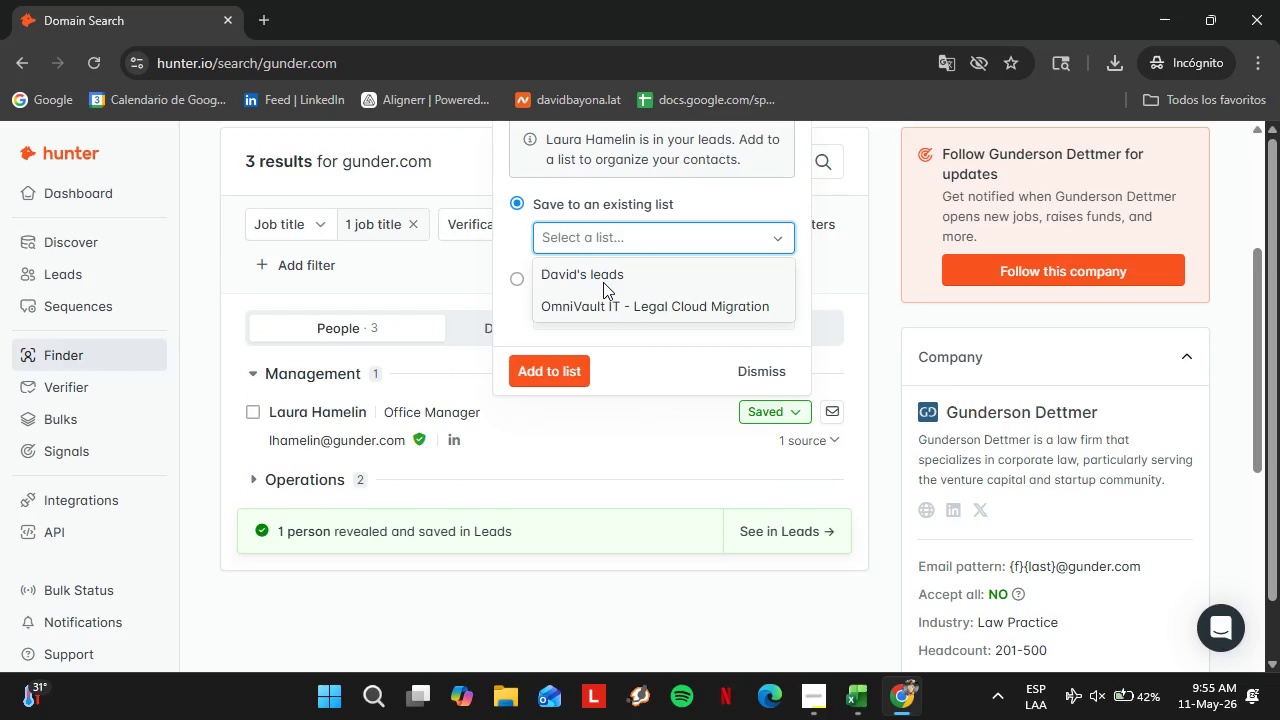 
double_click([554, 383])
 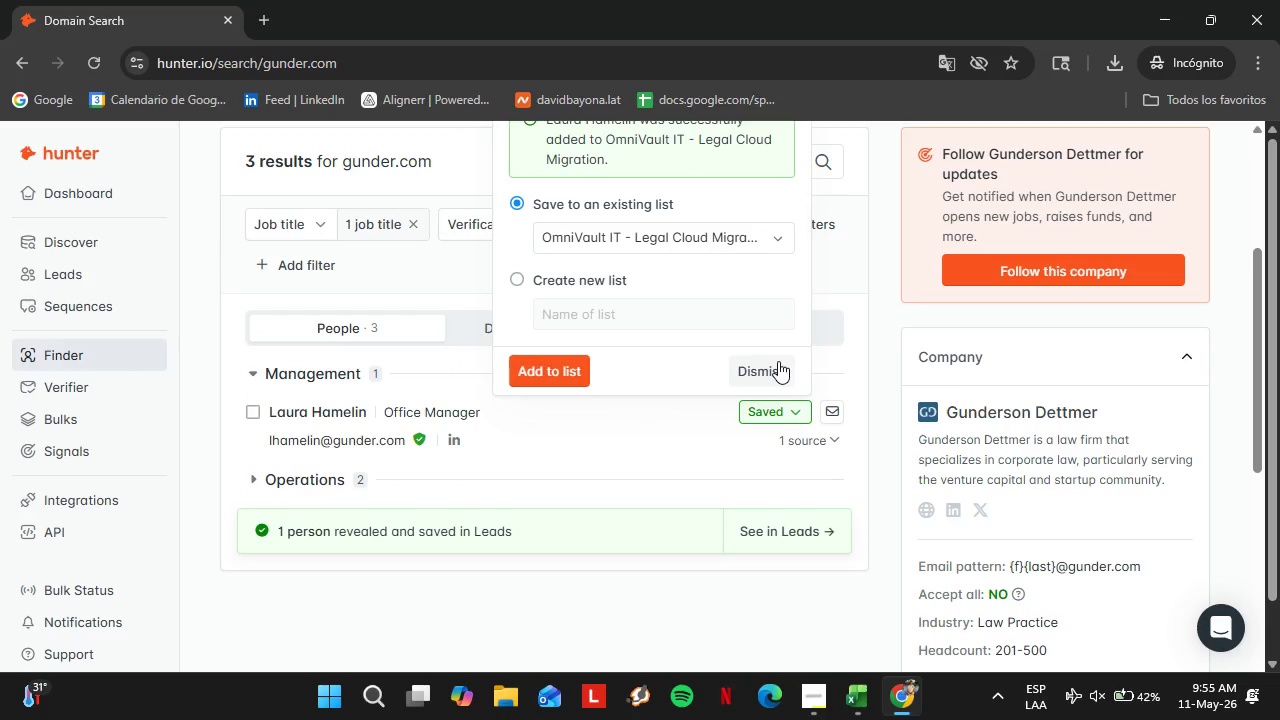 
left_click([778, 361])
 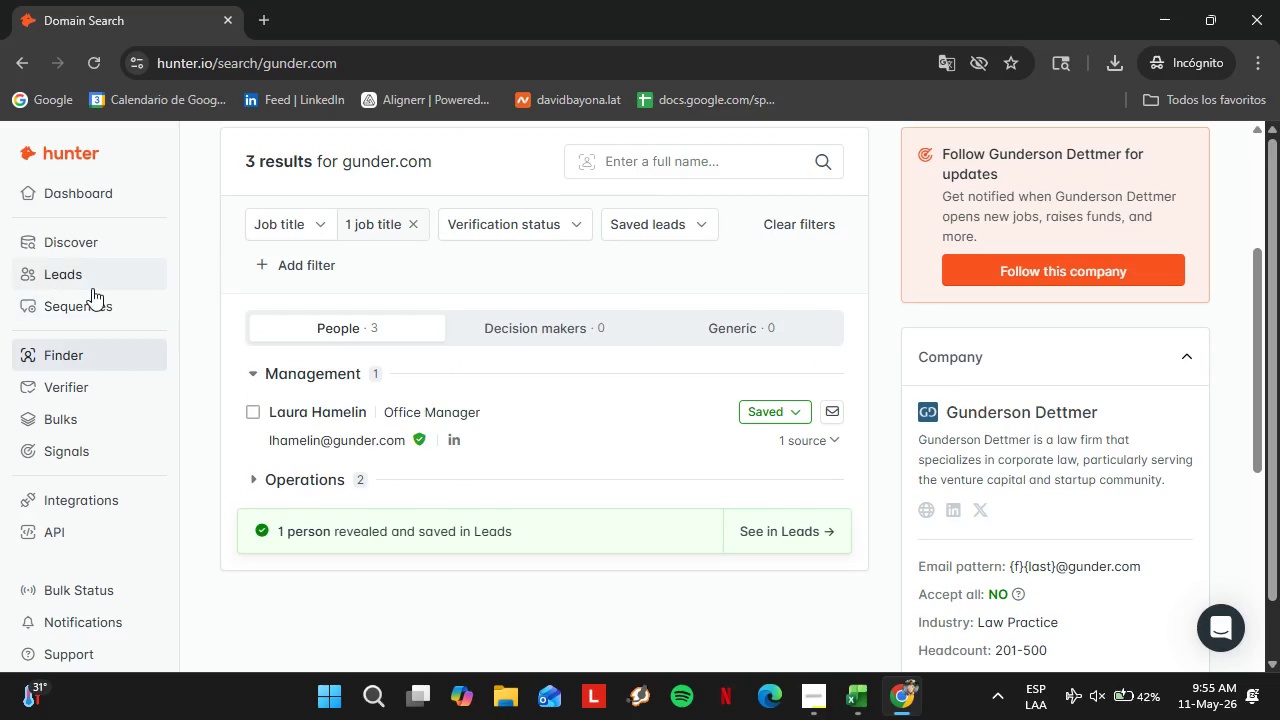 
left_click([92, 288])
 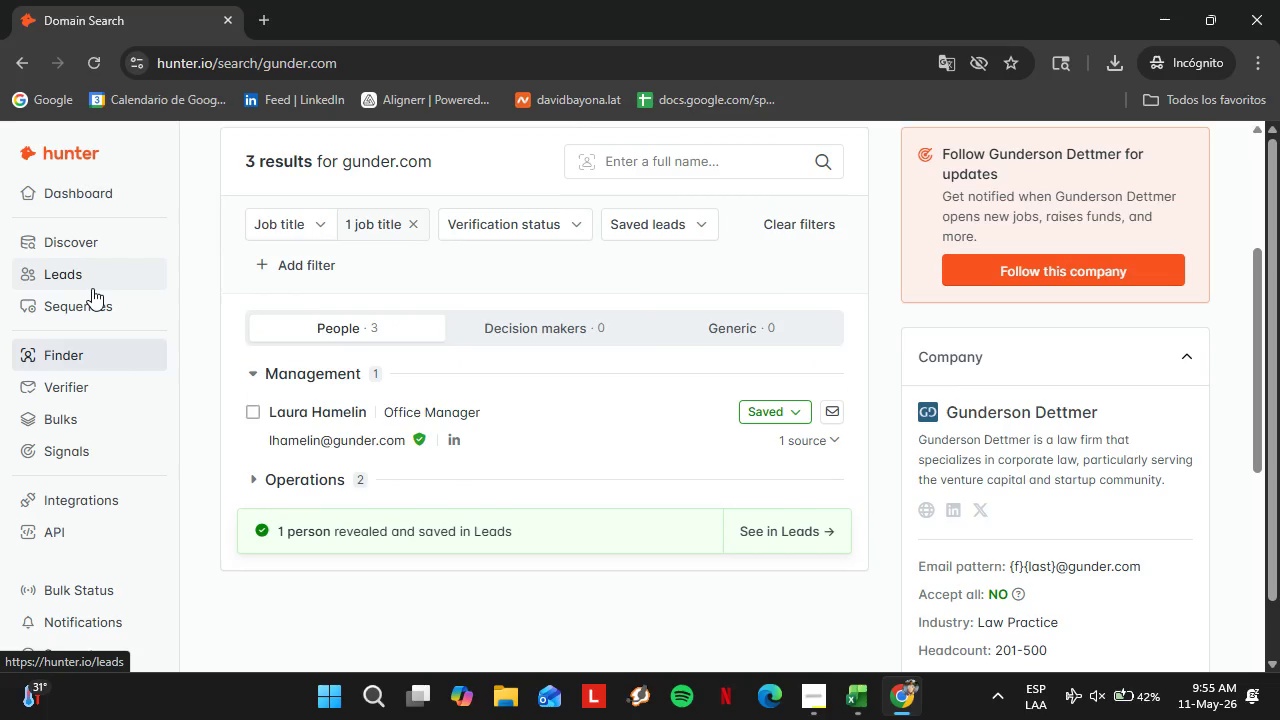 
mouse_move([235, 263])
 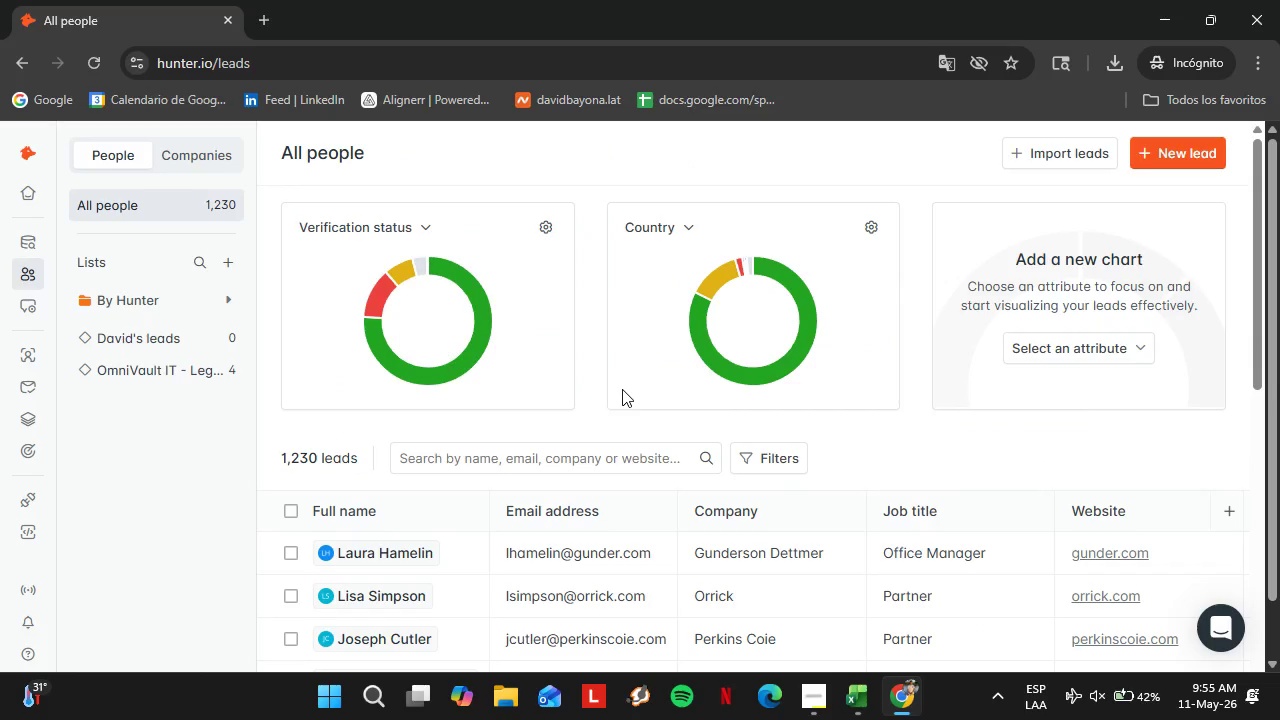 
wait(10.95)
 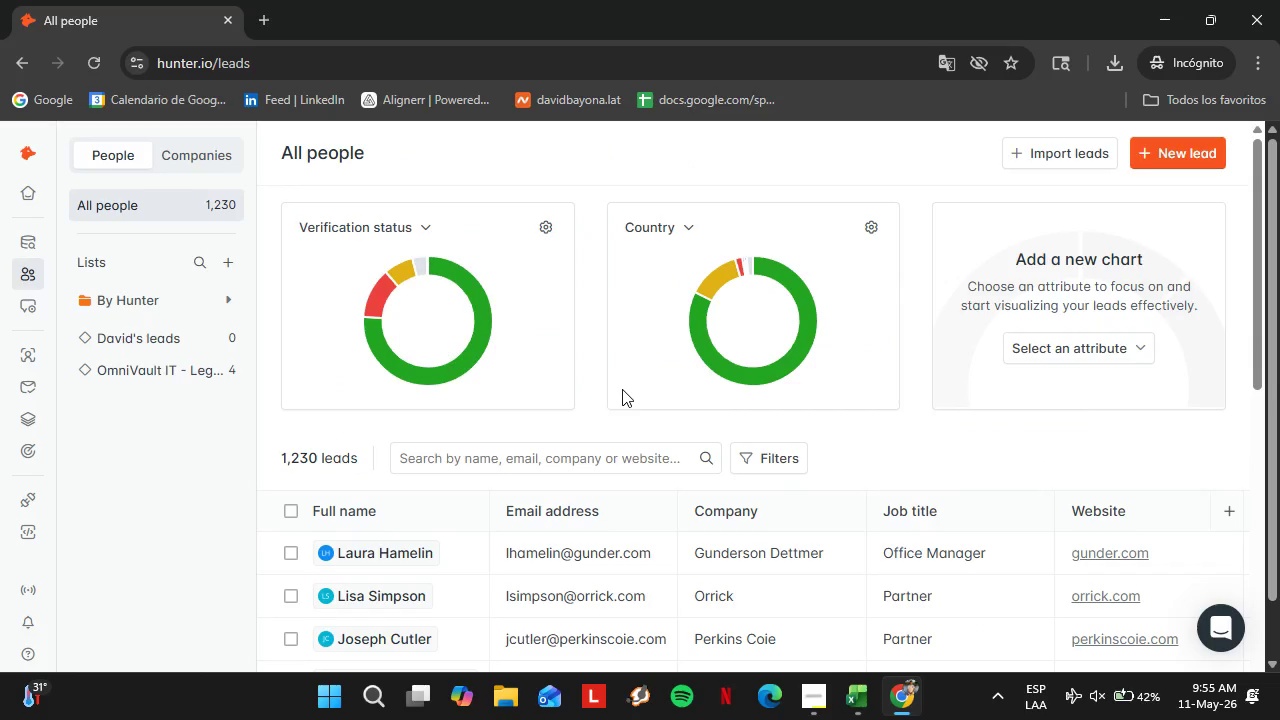 
left_click([175, 367])
 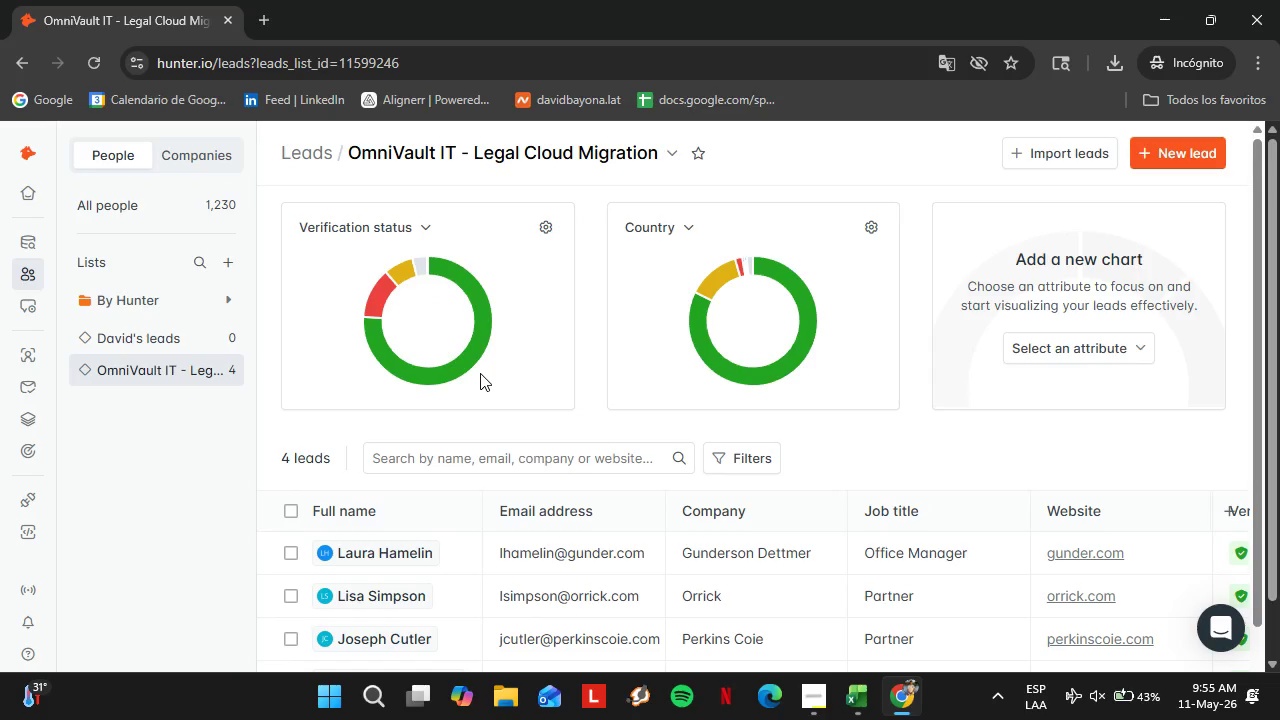 
wait(10.0)
 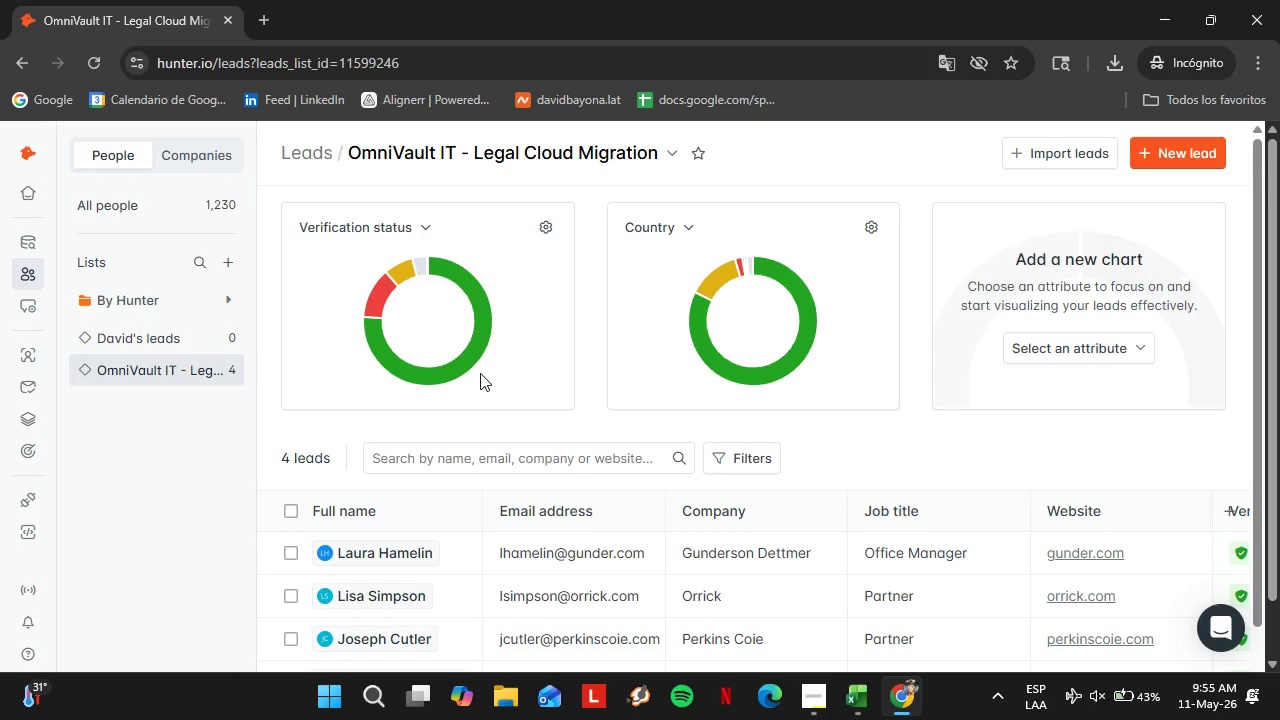 
scroll: coordinate [267, 377], scroll_direction: down, amount: 3.0
 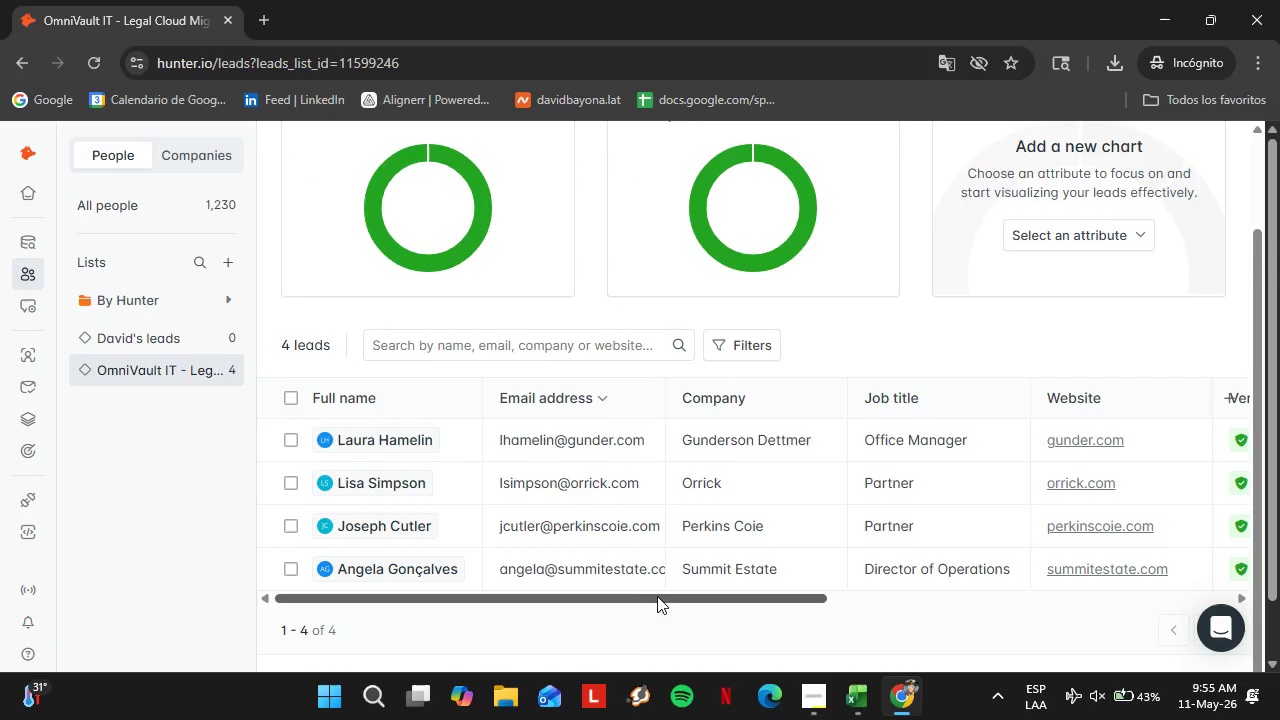 
left_click_drag(start_coordinate=[632, 597], to_coordinate=[985, 587])
 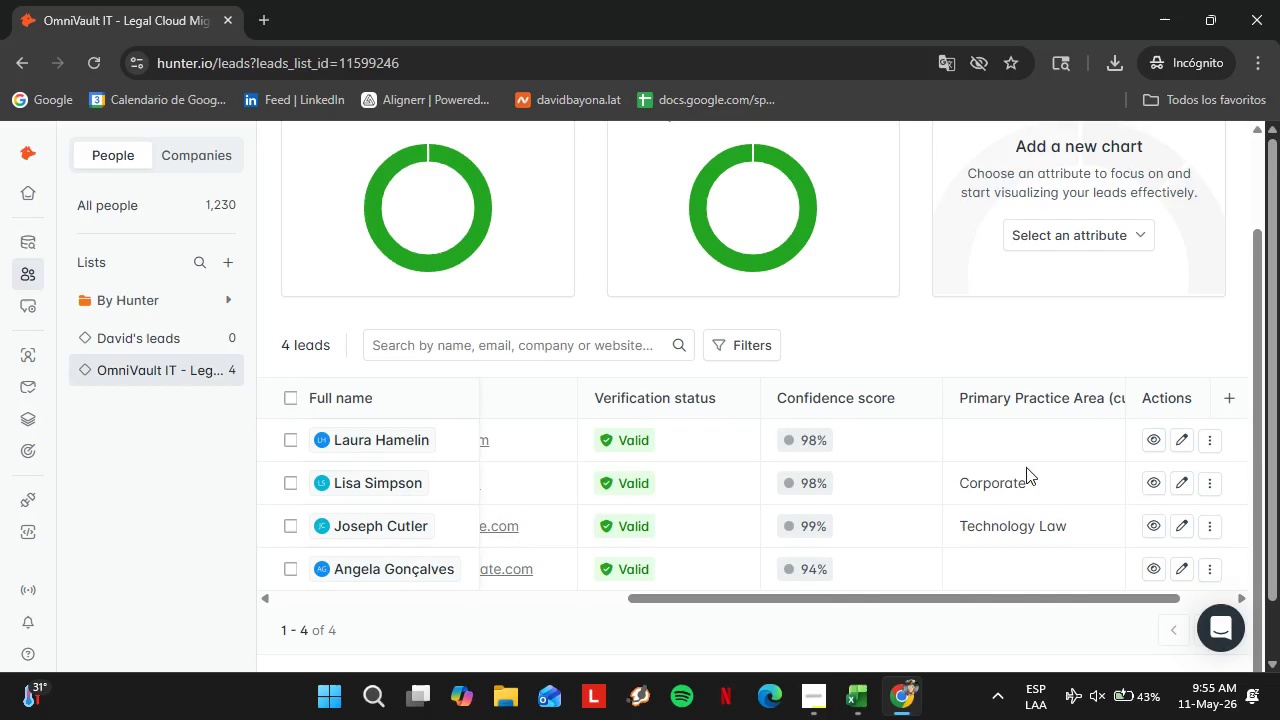 
double_click([1004, 445])
 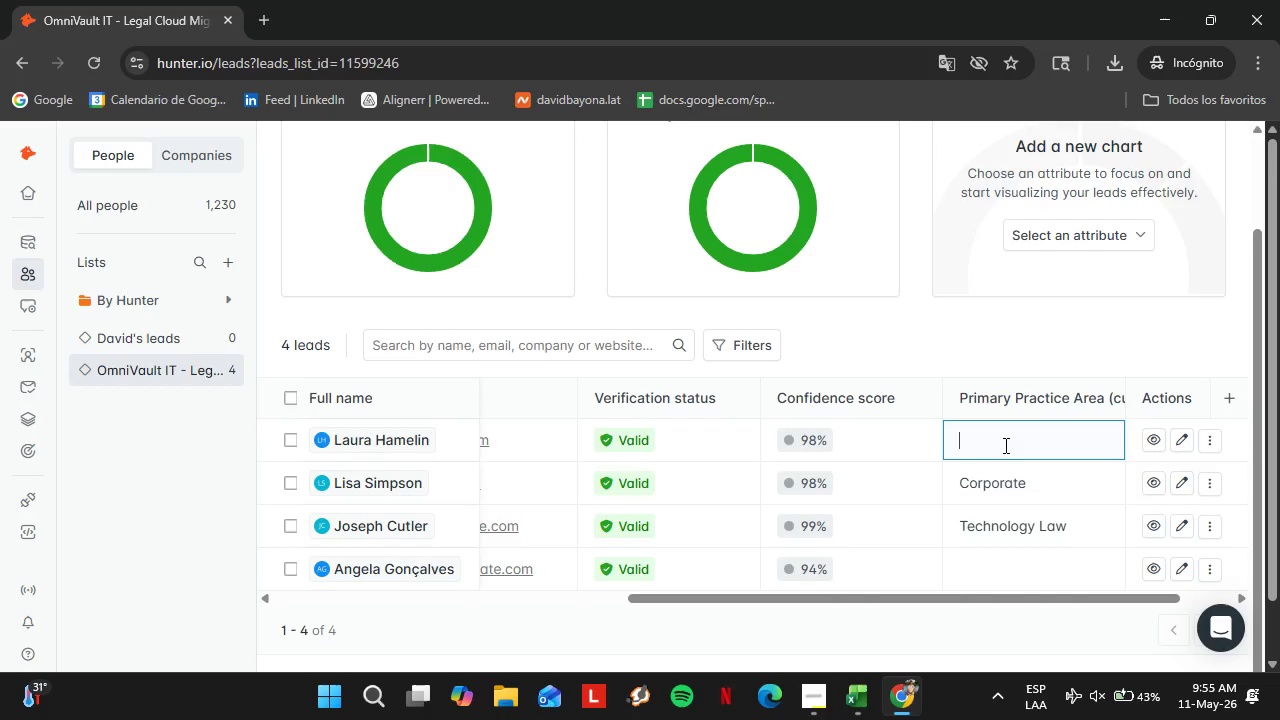 
triple_click([1004, 445])
 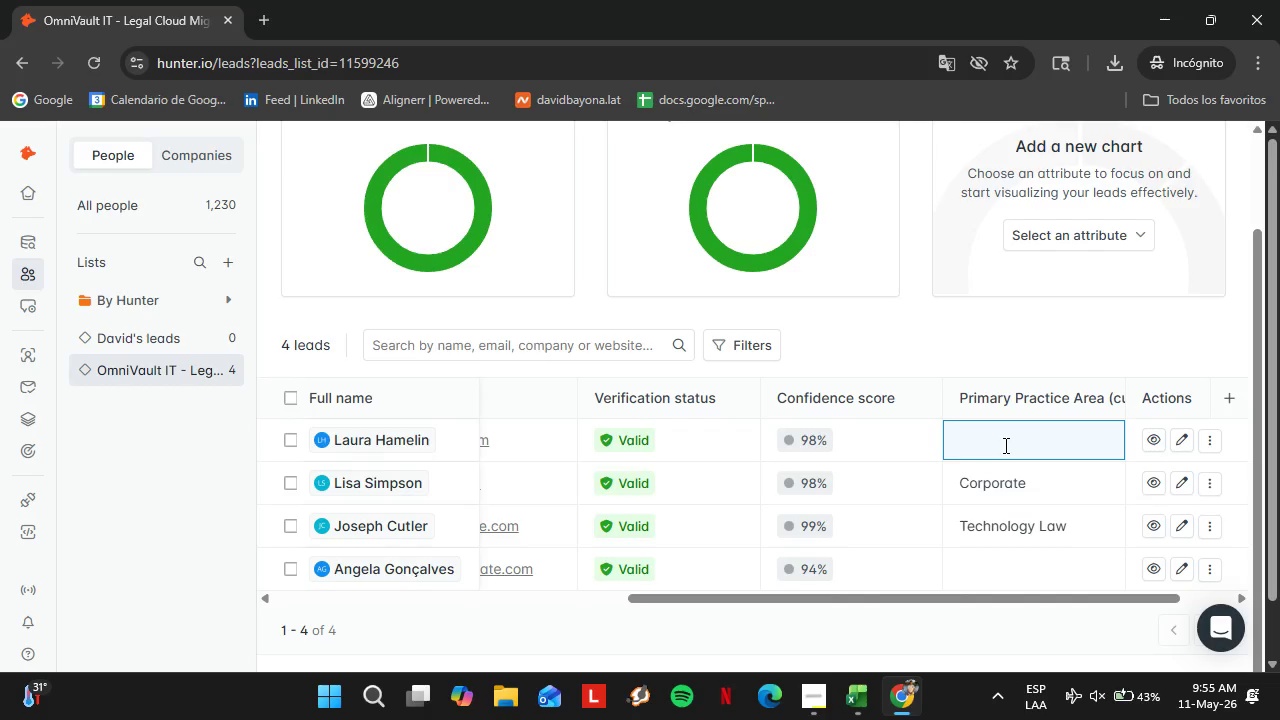 
key(Shift+S)
 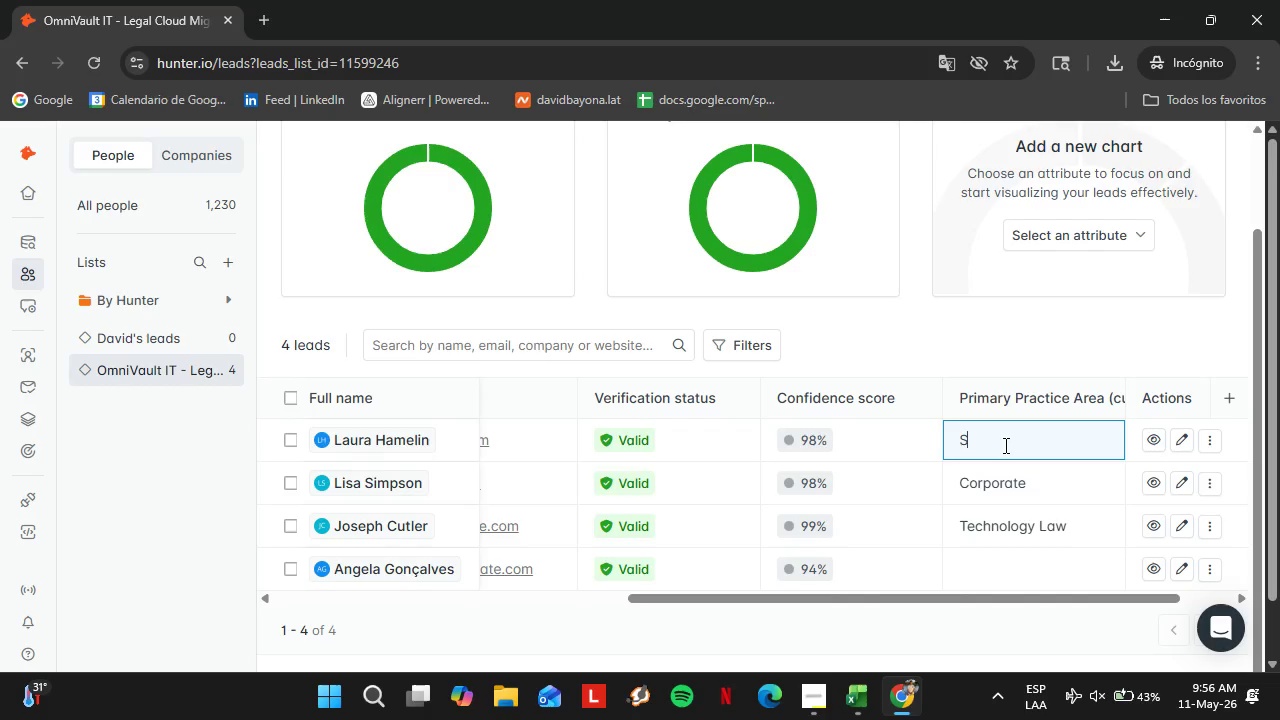 
wait(18.83)
 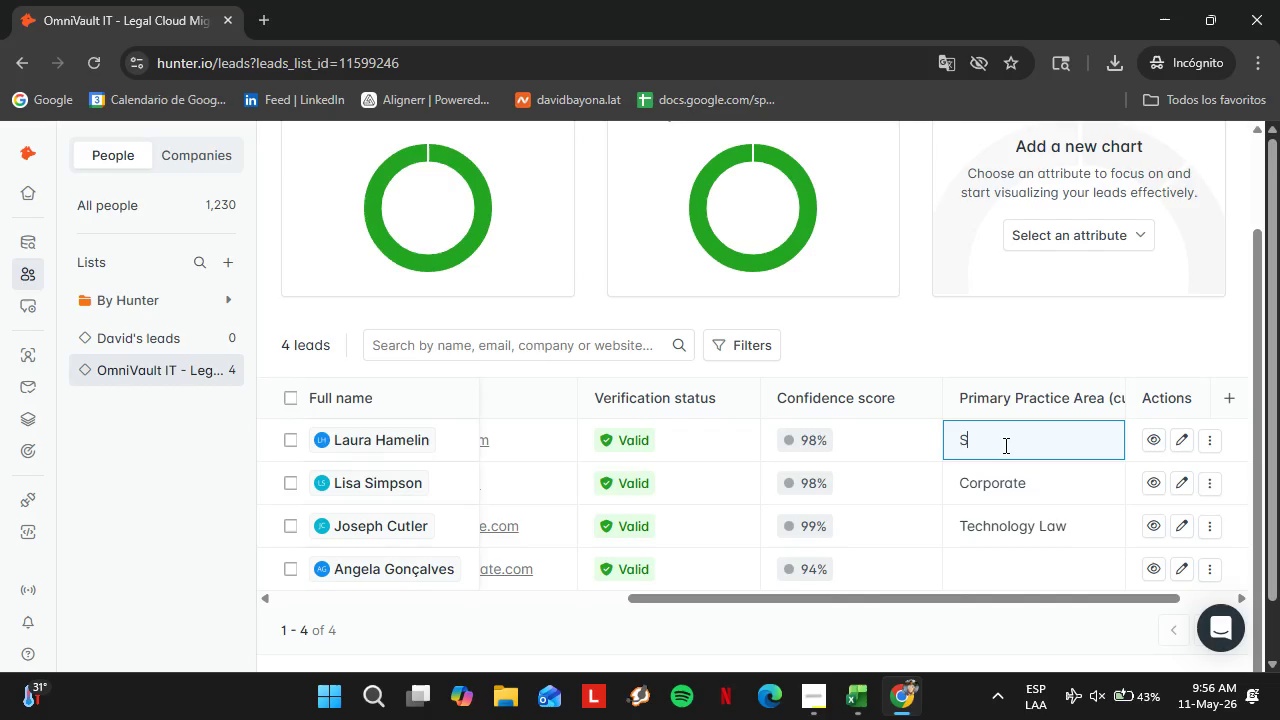 
type(tartuo)
key(Backspace)
type(p Law)
 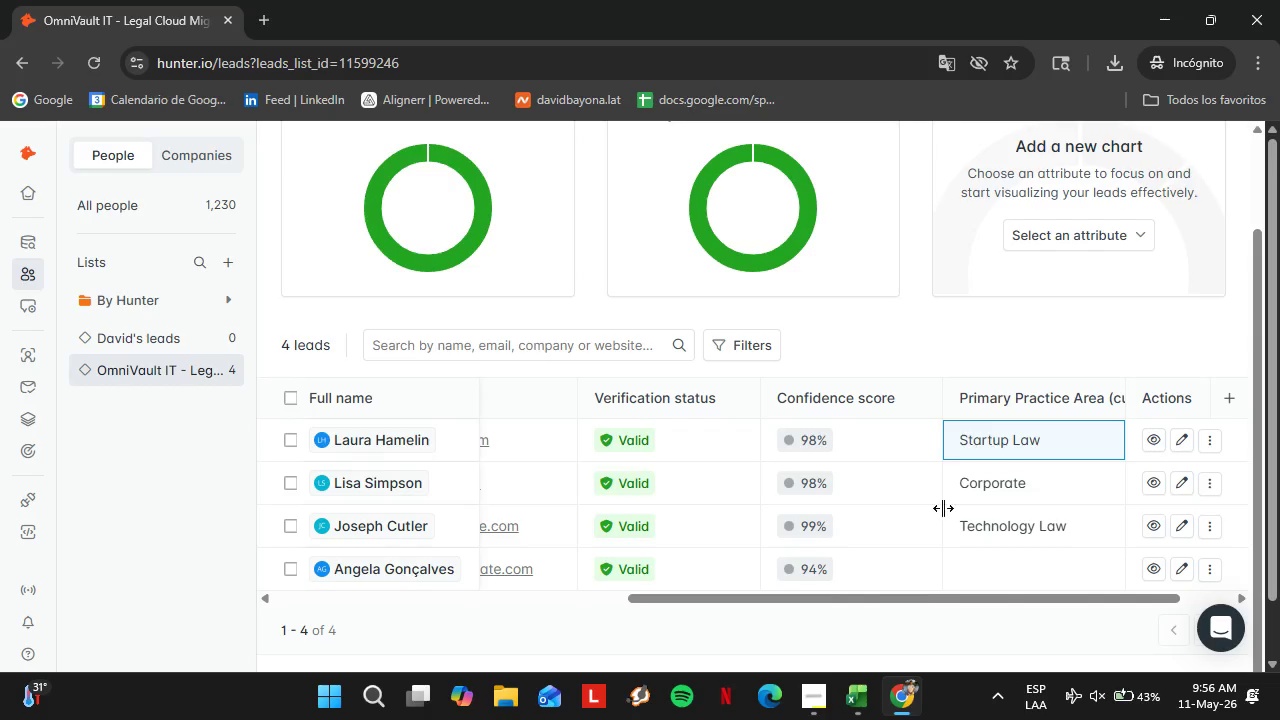 
left_click([909, 611])
 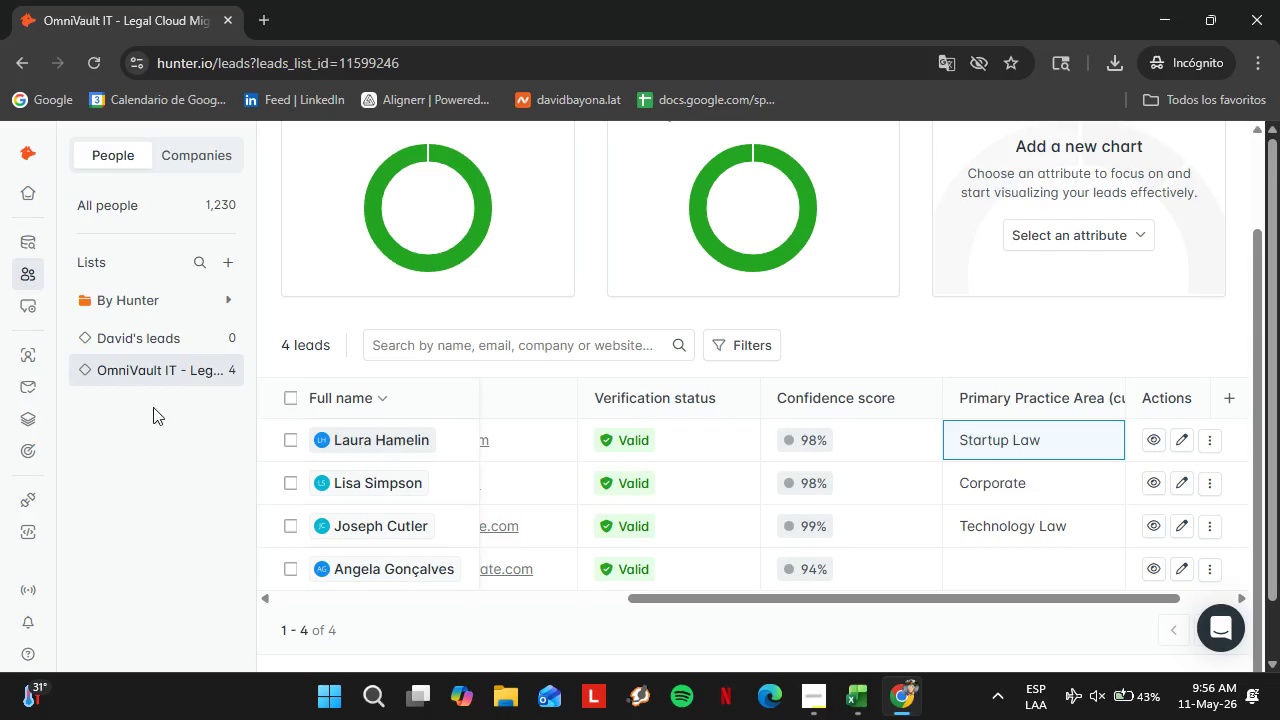 
left_click([26, 353])
 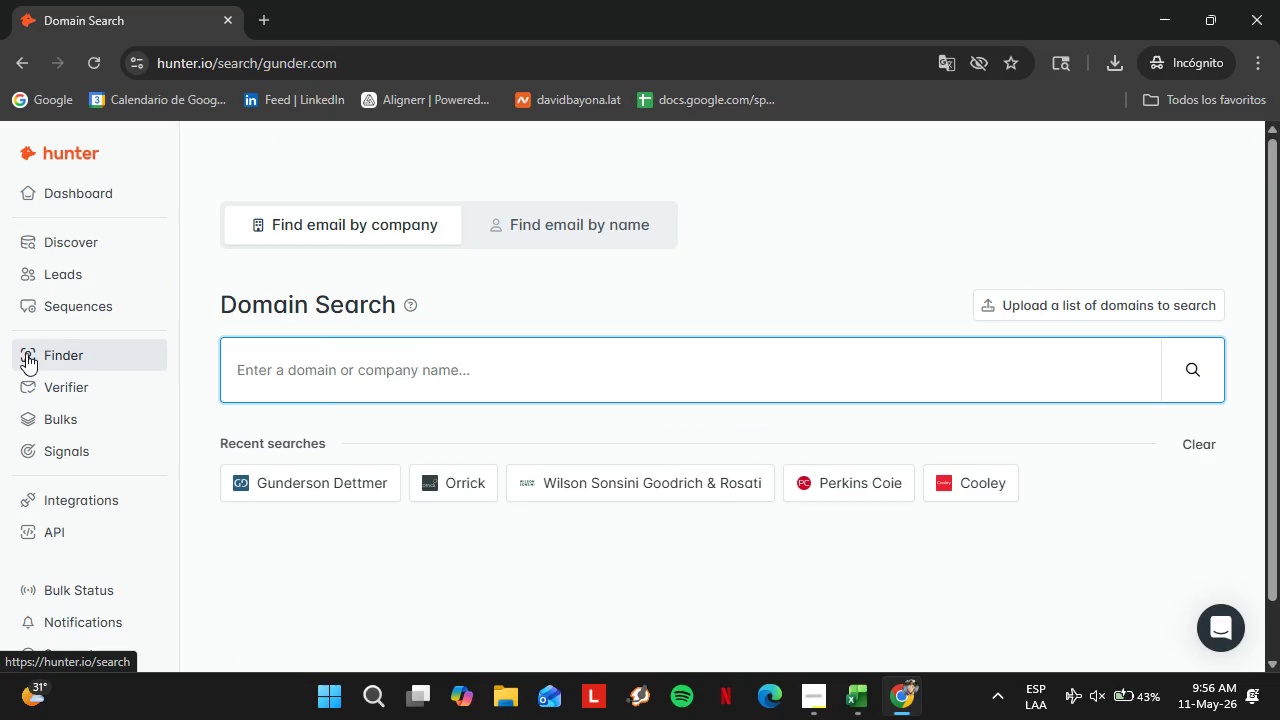 
wait(11.16)
 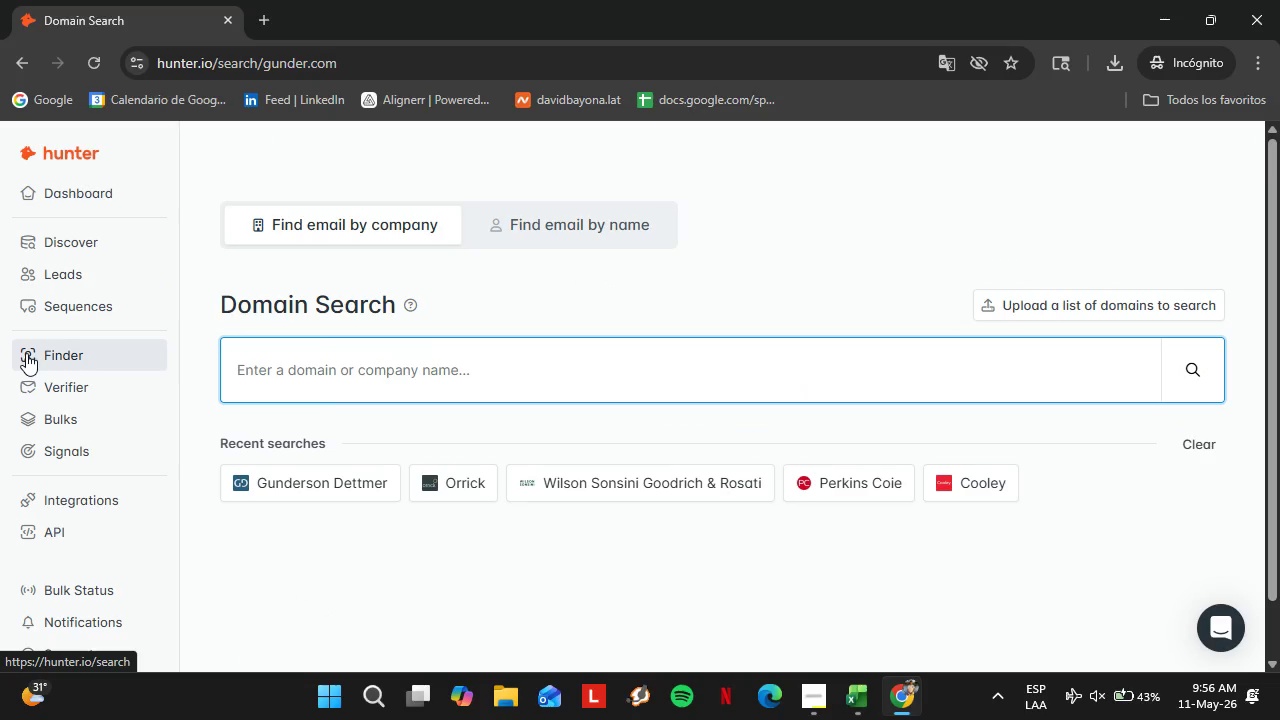 
type(hansonbri)
 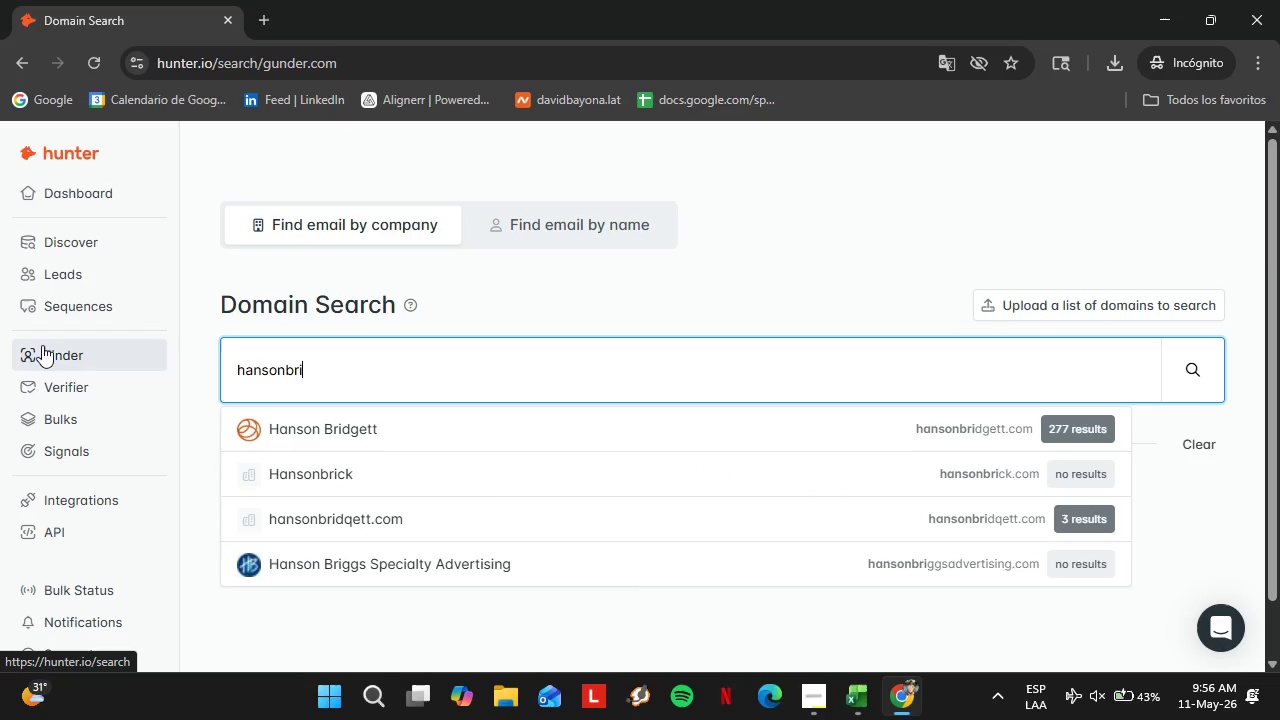 
type(dge)
key(Tab)
type(tt)
 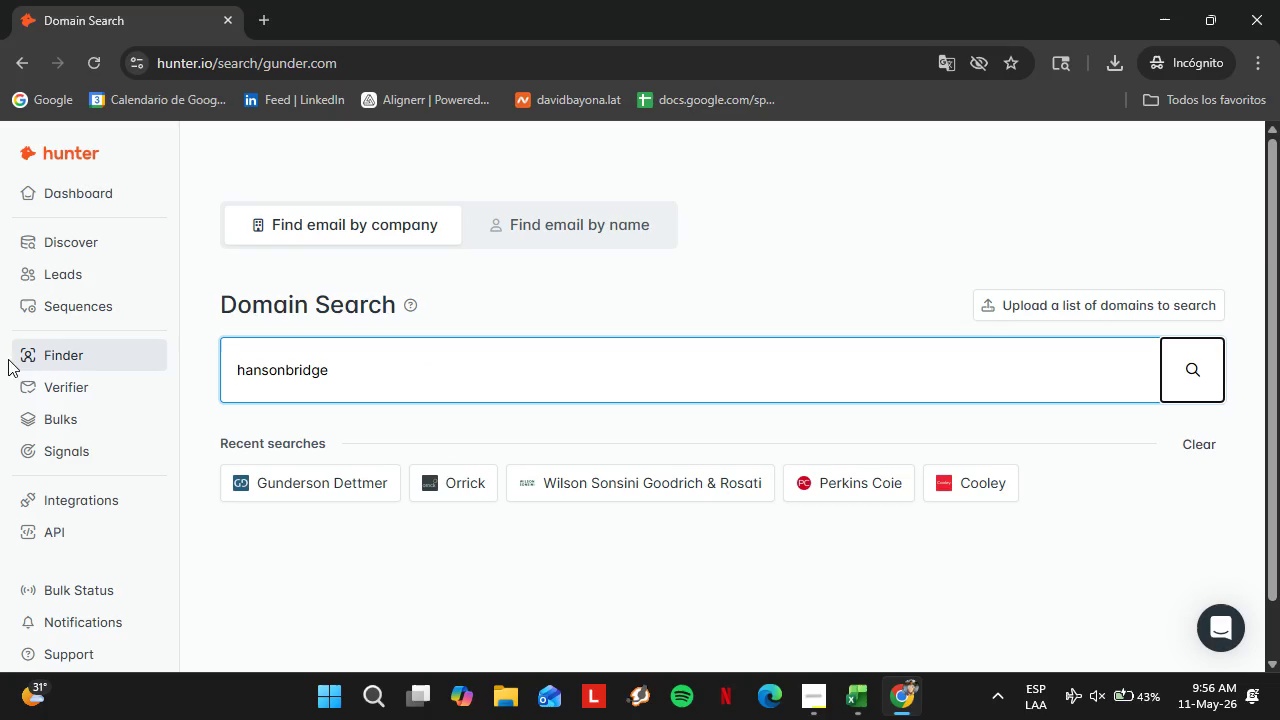 
left_click([427, 377])
 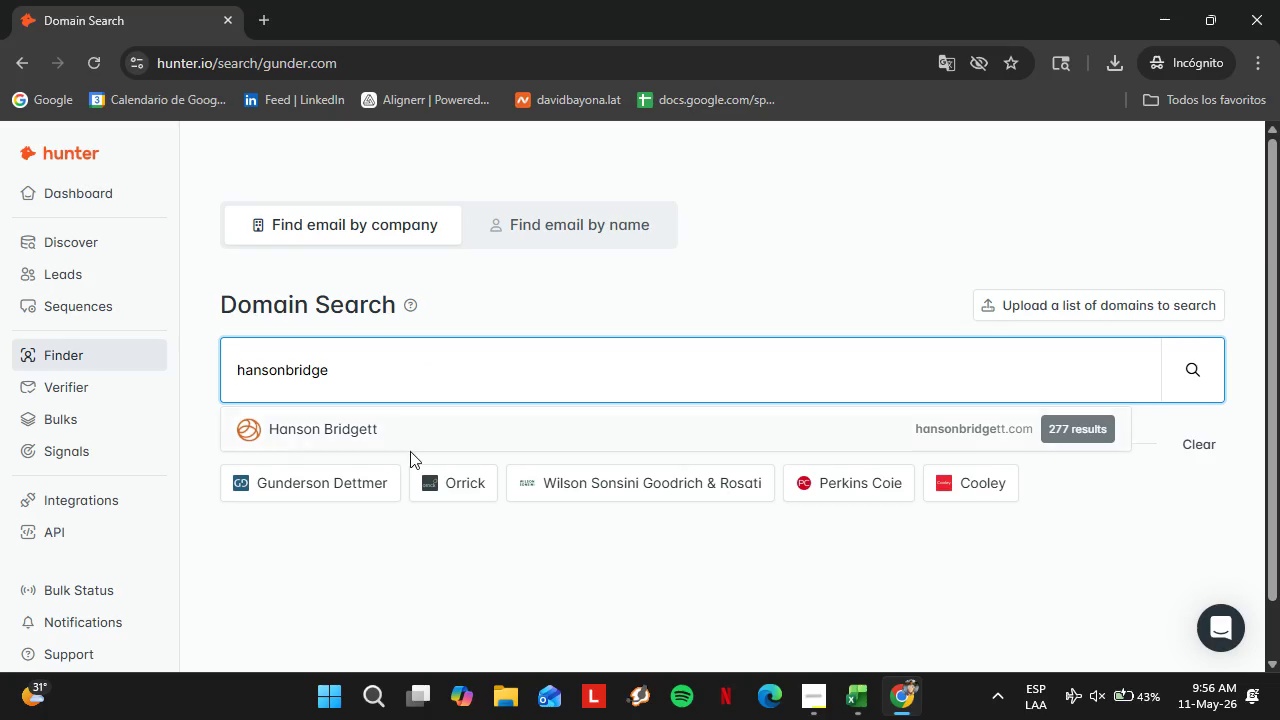 
left_click([410, 451])
 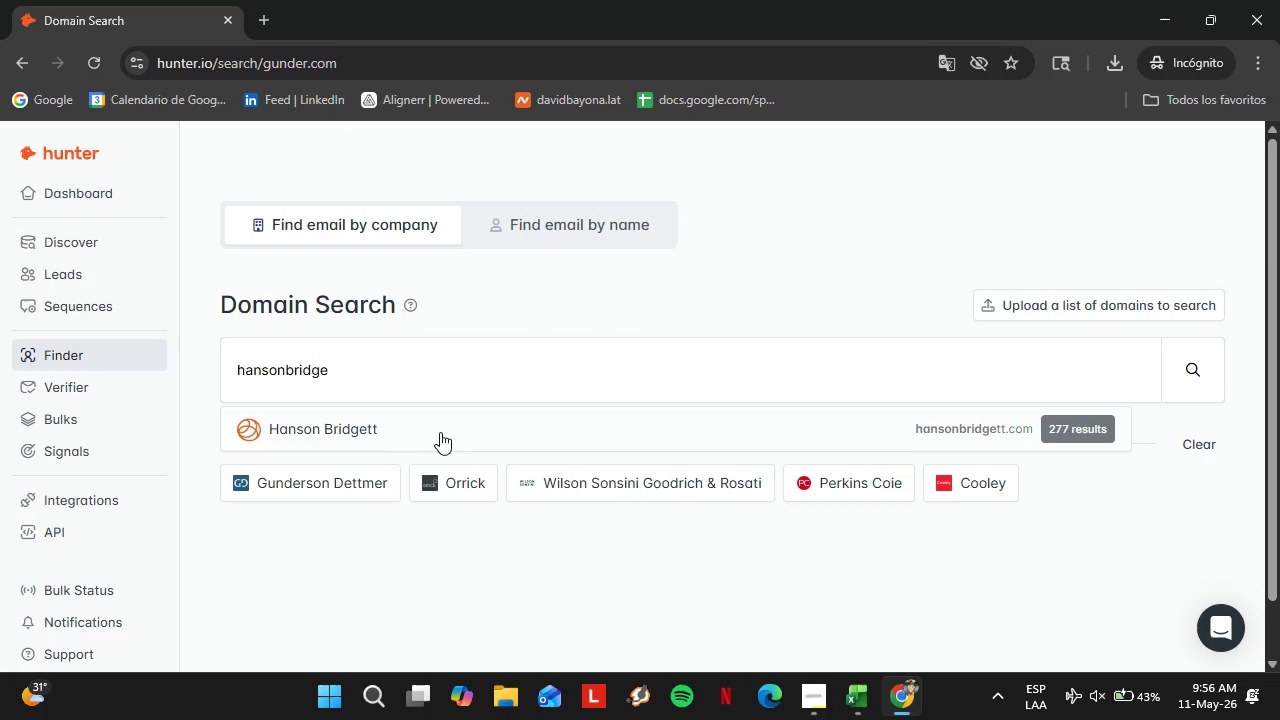 
left_click([440, 430])
 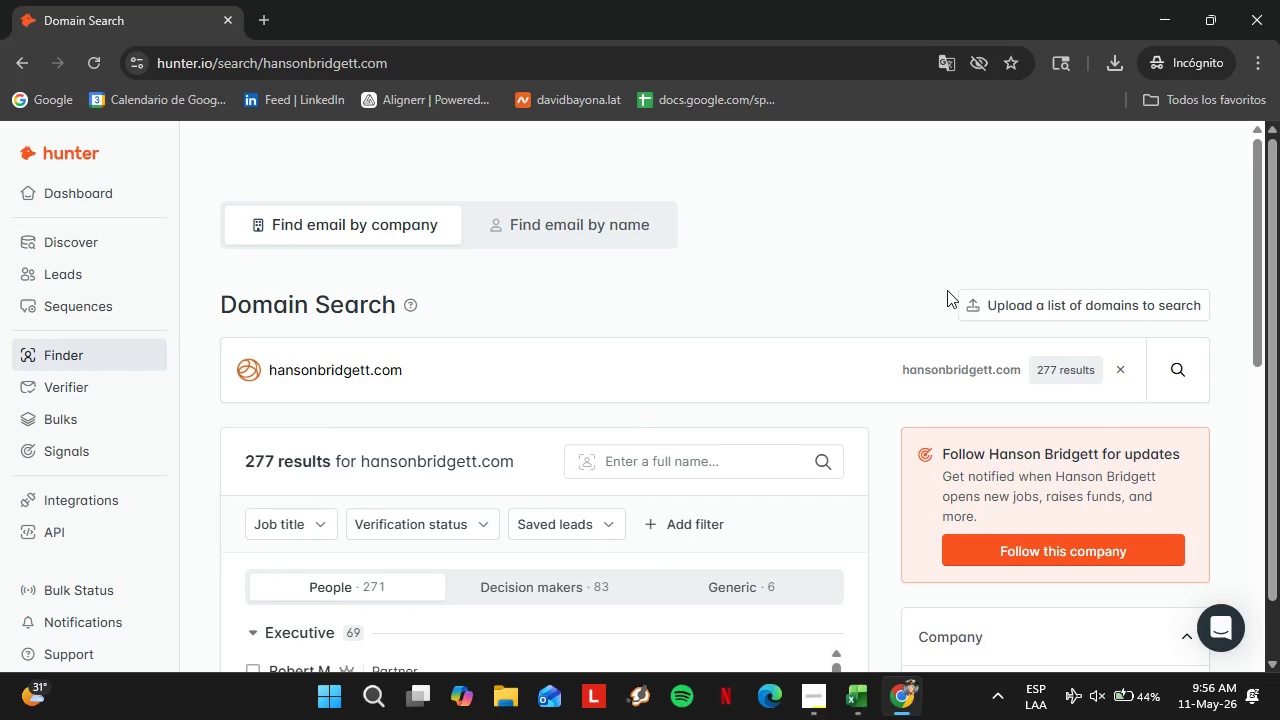 
wait(5.56)
 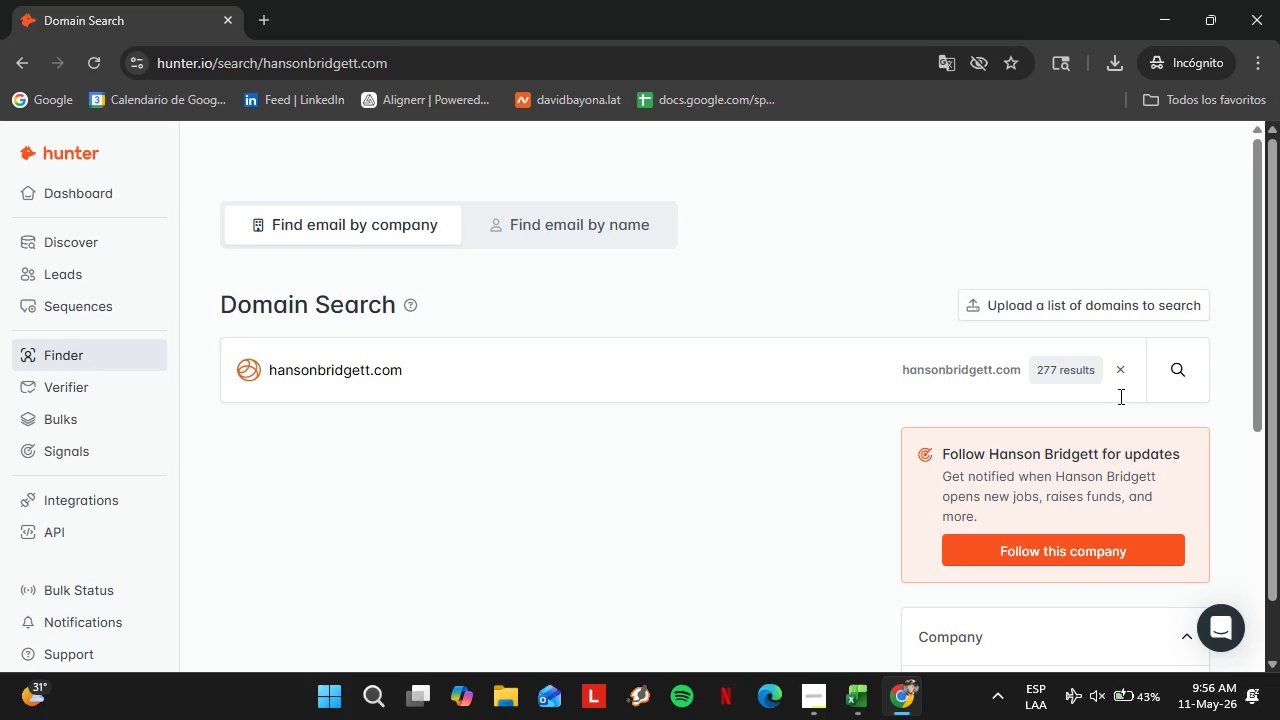 
scroll: coordinate [818, 436], scroll_direction: down, amount: 4.0
 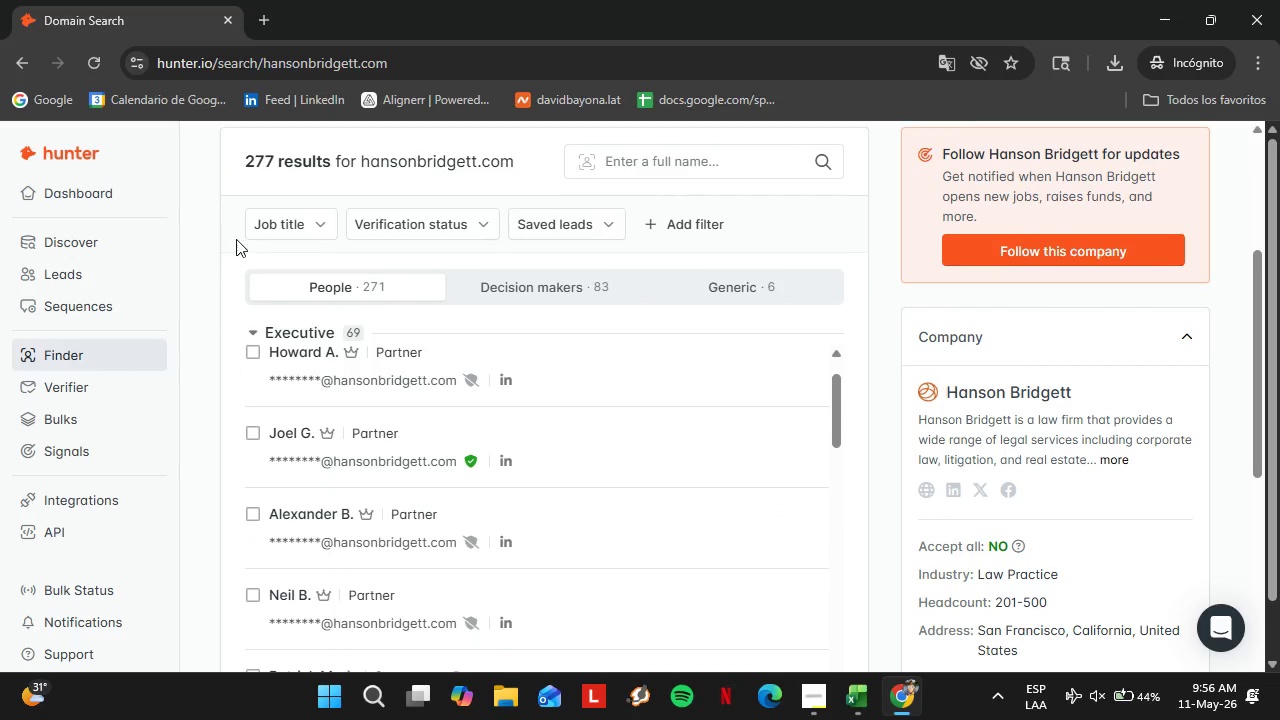 
left_click([261, 228])
 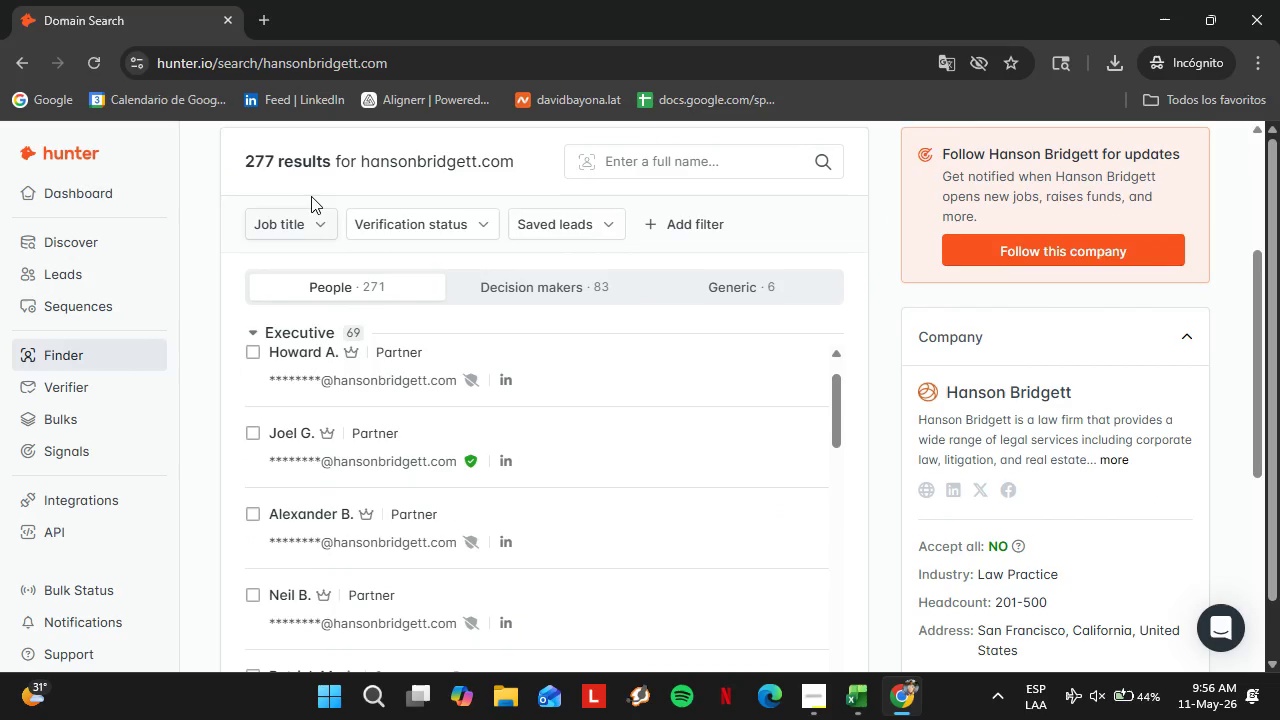 
left_click([321, 230])
 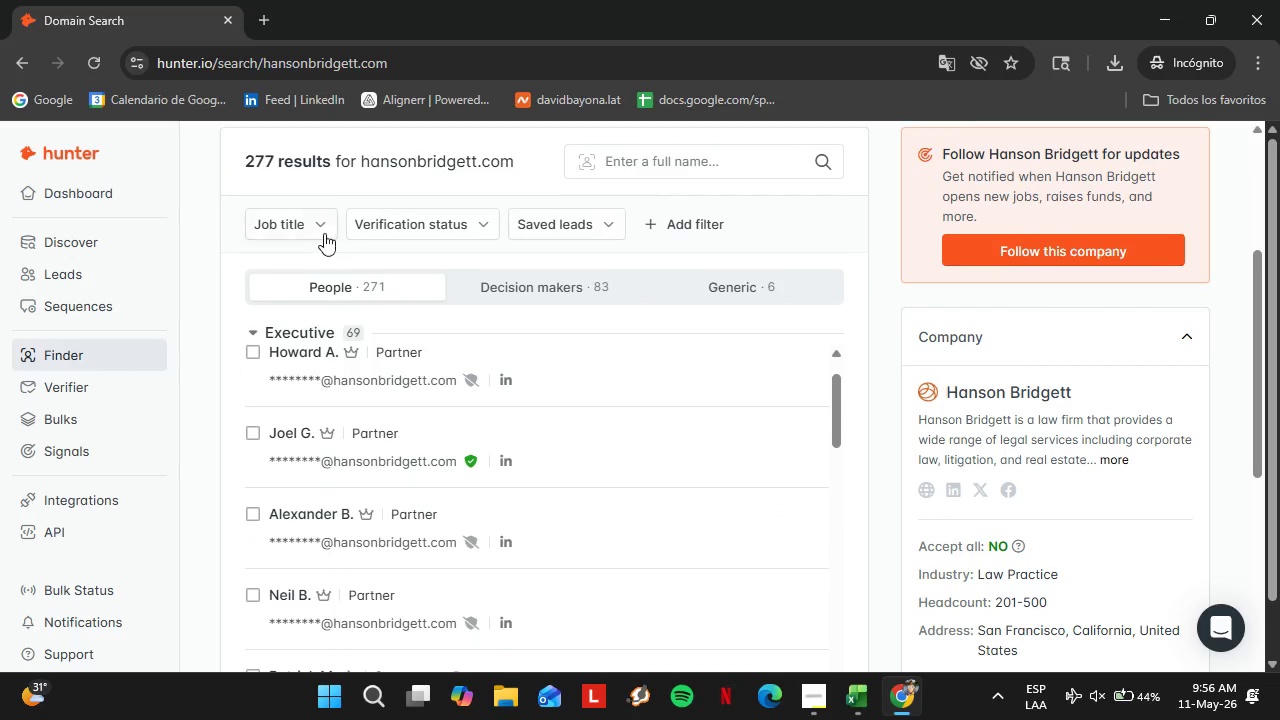 
left_click([309, 223])
 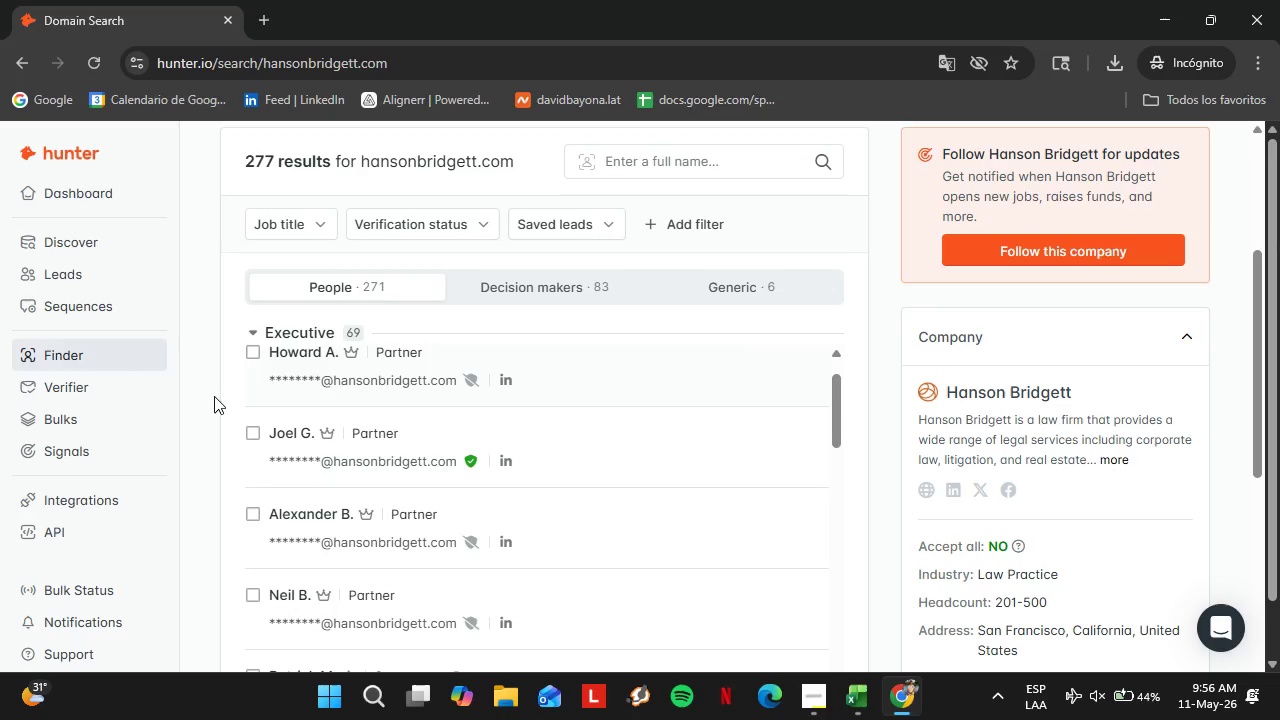 
left_click([215, 396])
 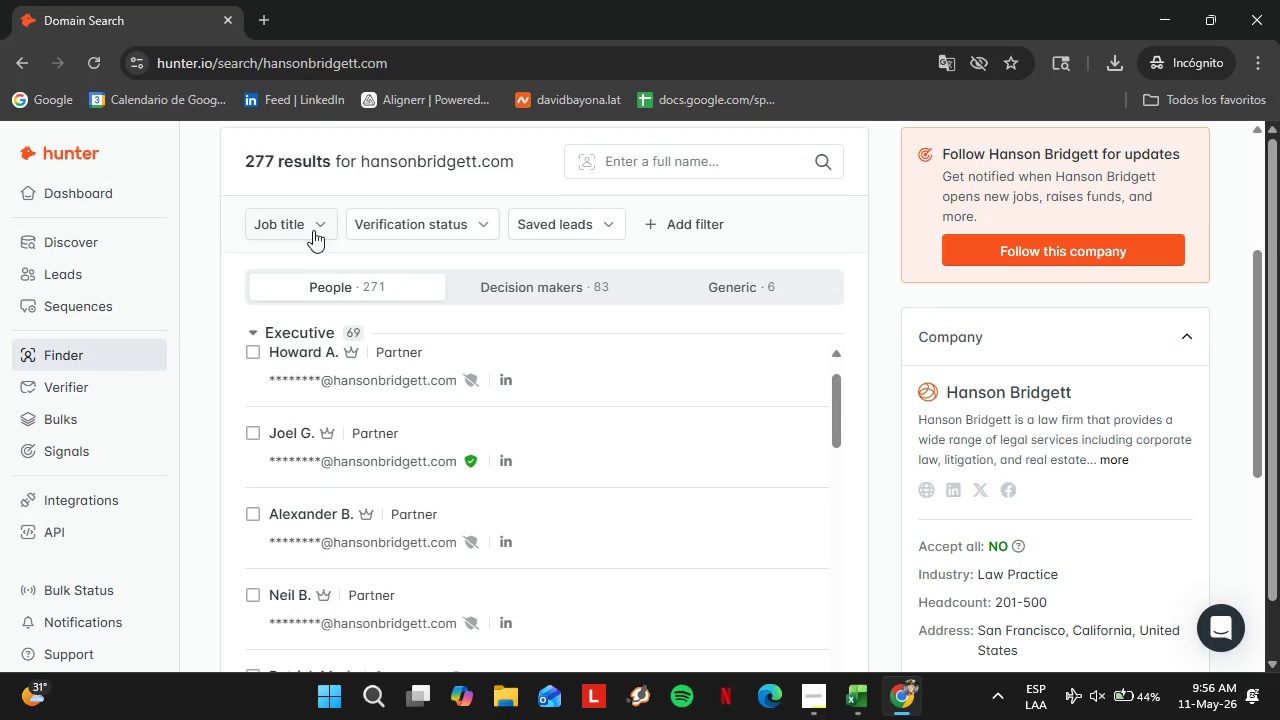 
scroll: coordinate [223, 303], scroll_direction: up, amount: 2.0
 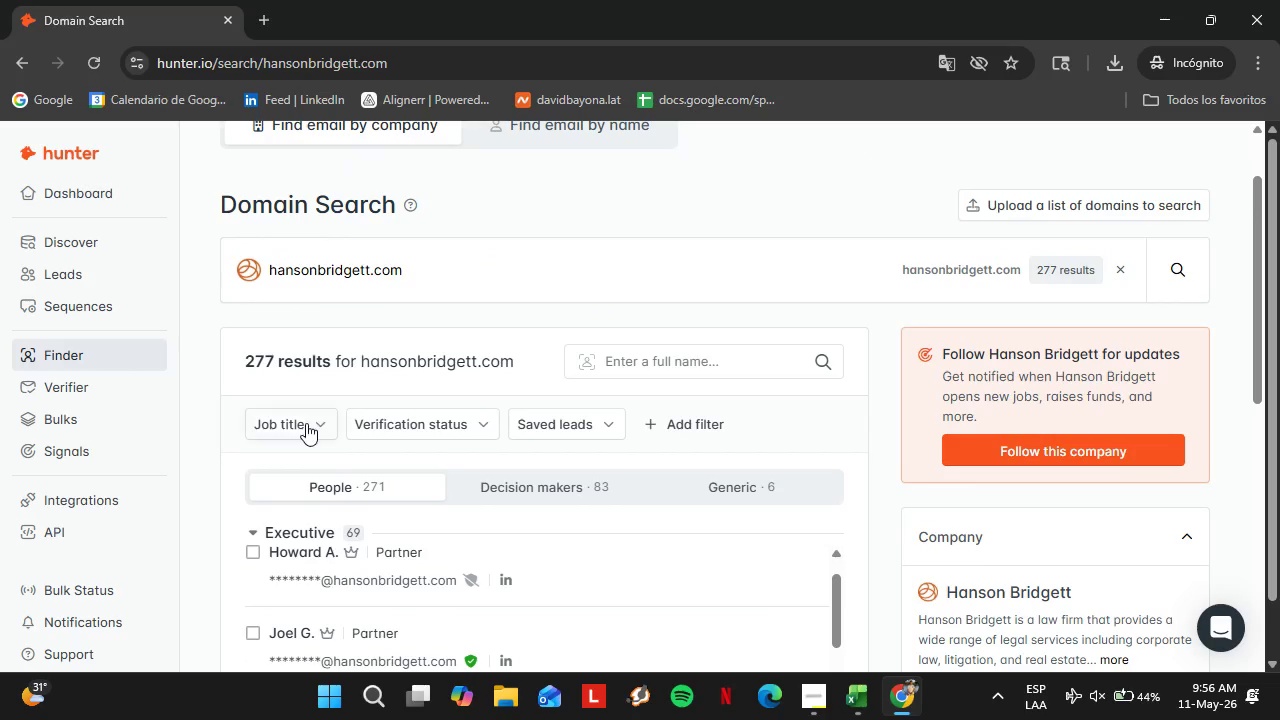 
left_click([305, 423])
 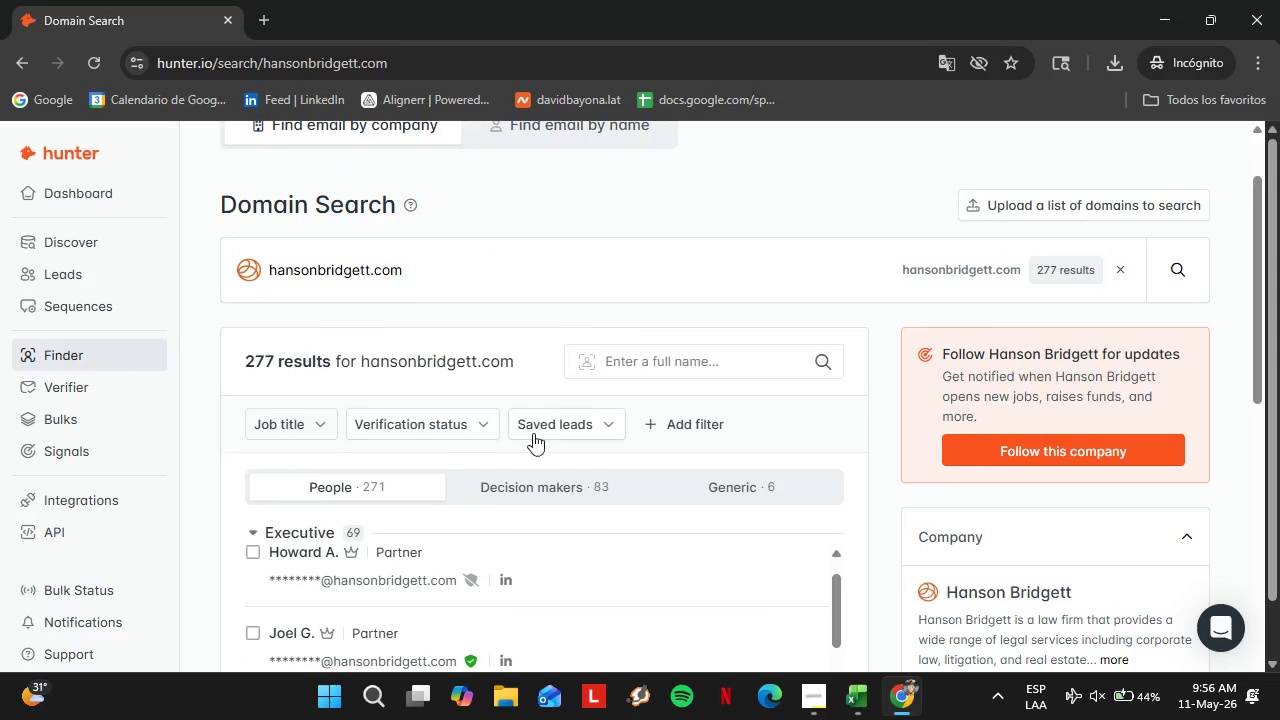 
scroll: coordinate [581, 440], scroll_direction: down, amount: 2.0
 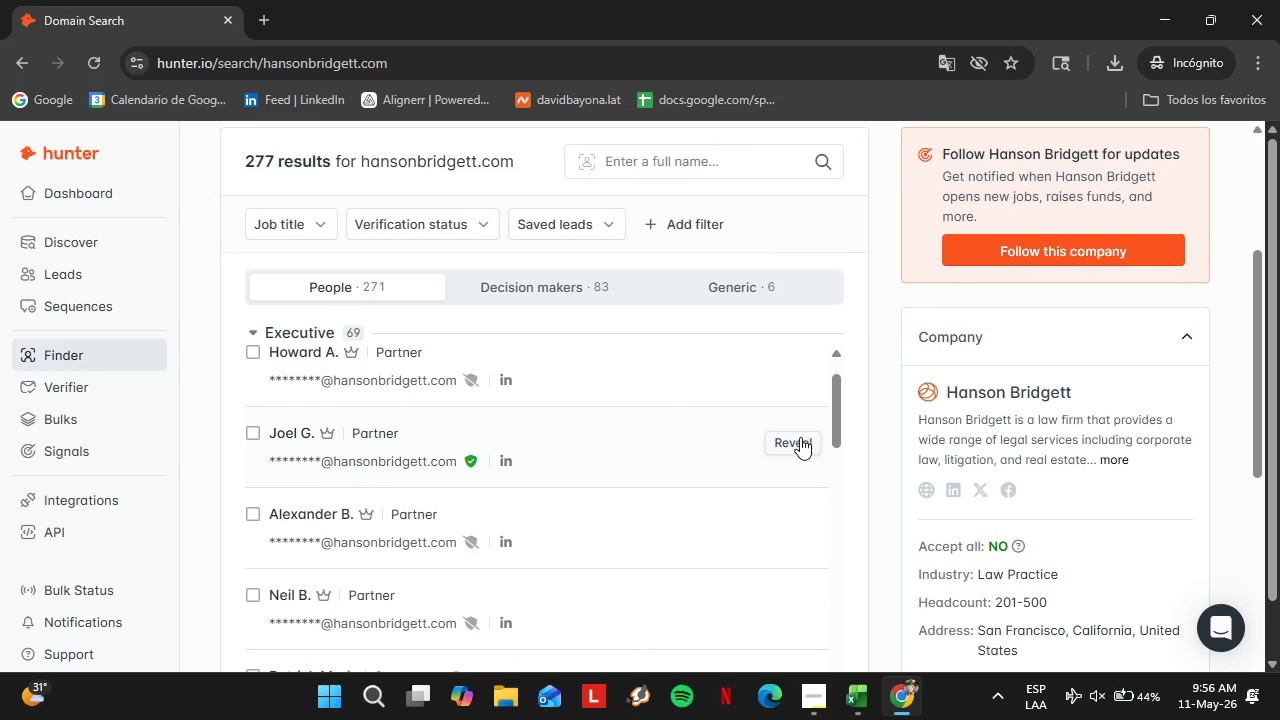 
left_click([799, 439])
 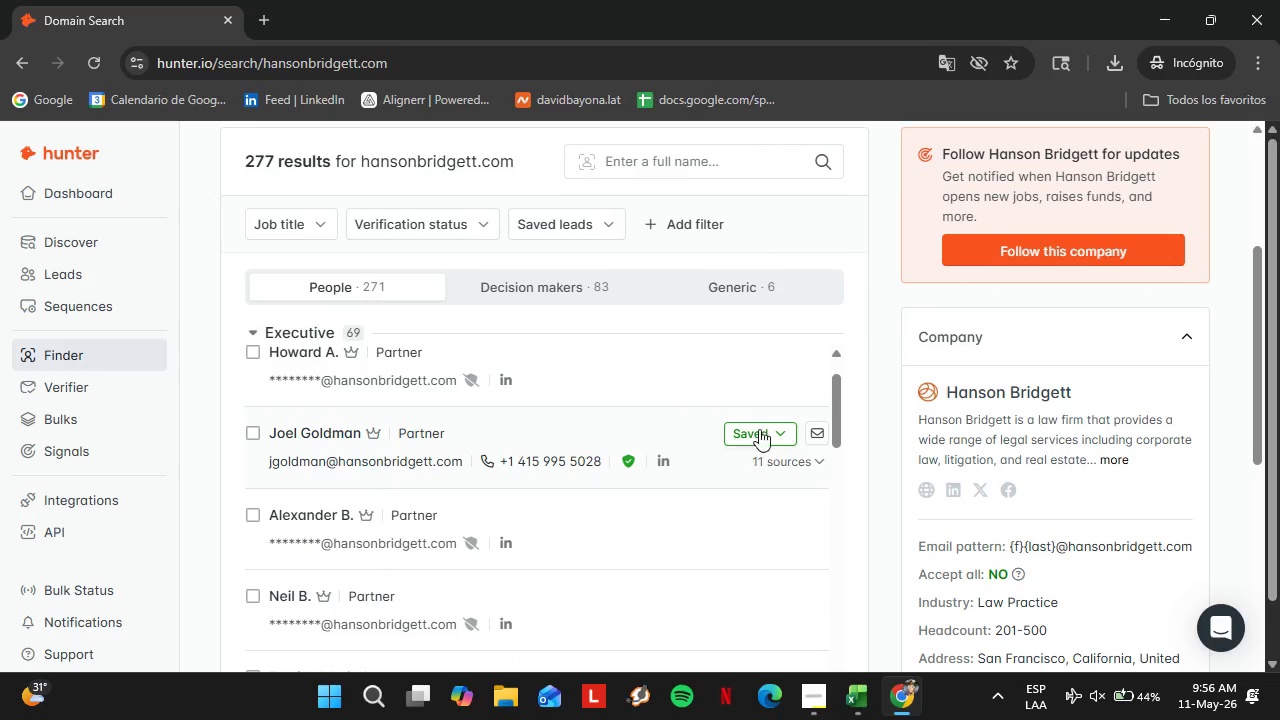 
left_click([759, 425])
 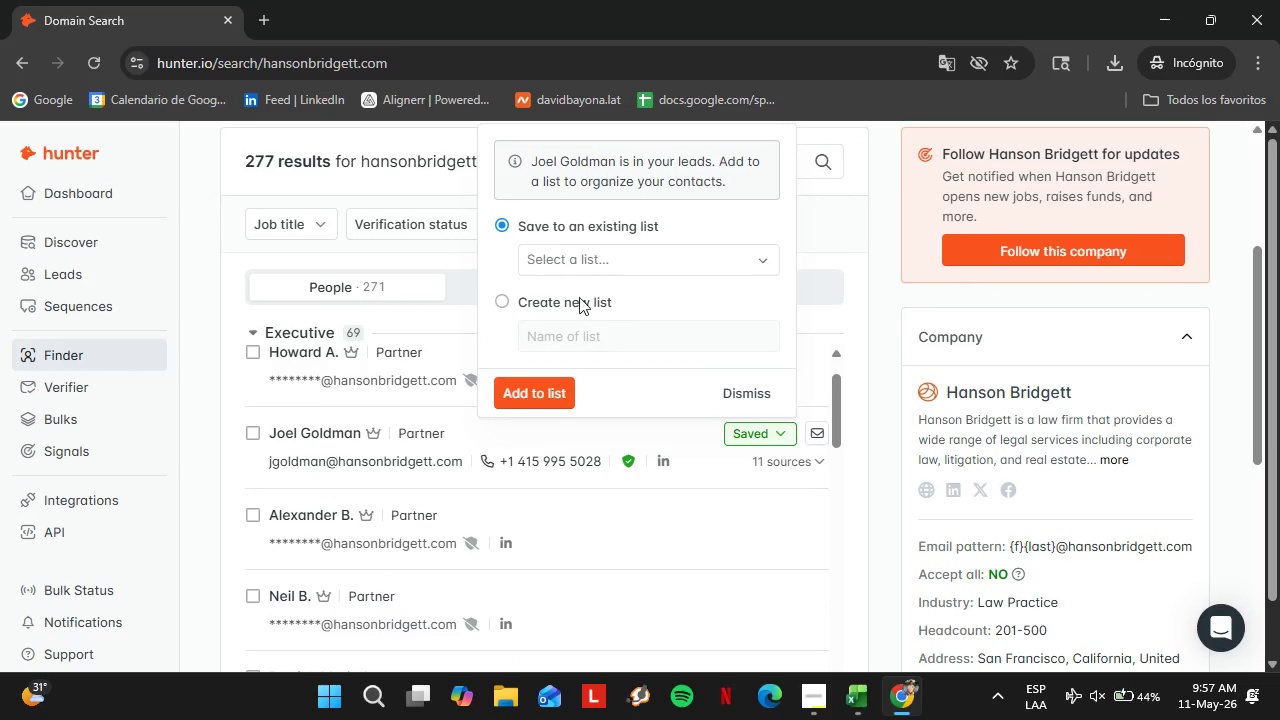 
left_click([570, 273])
 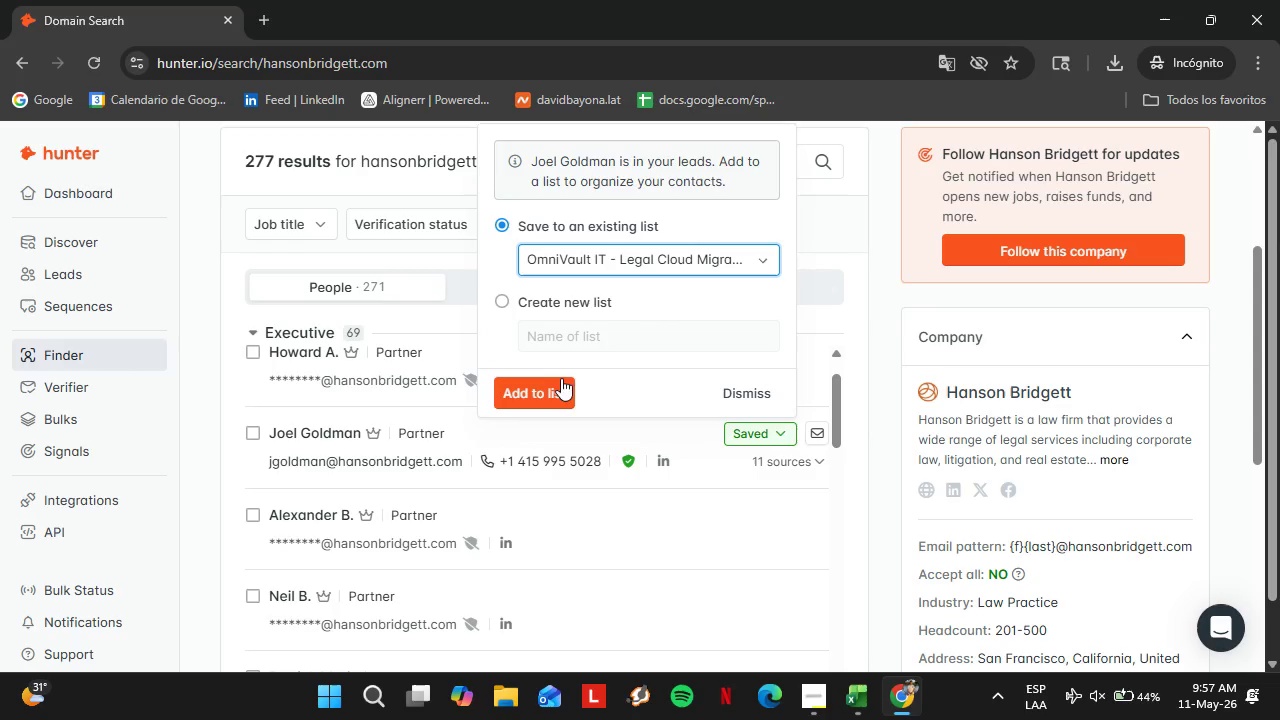 
double_click([554, 384])
 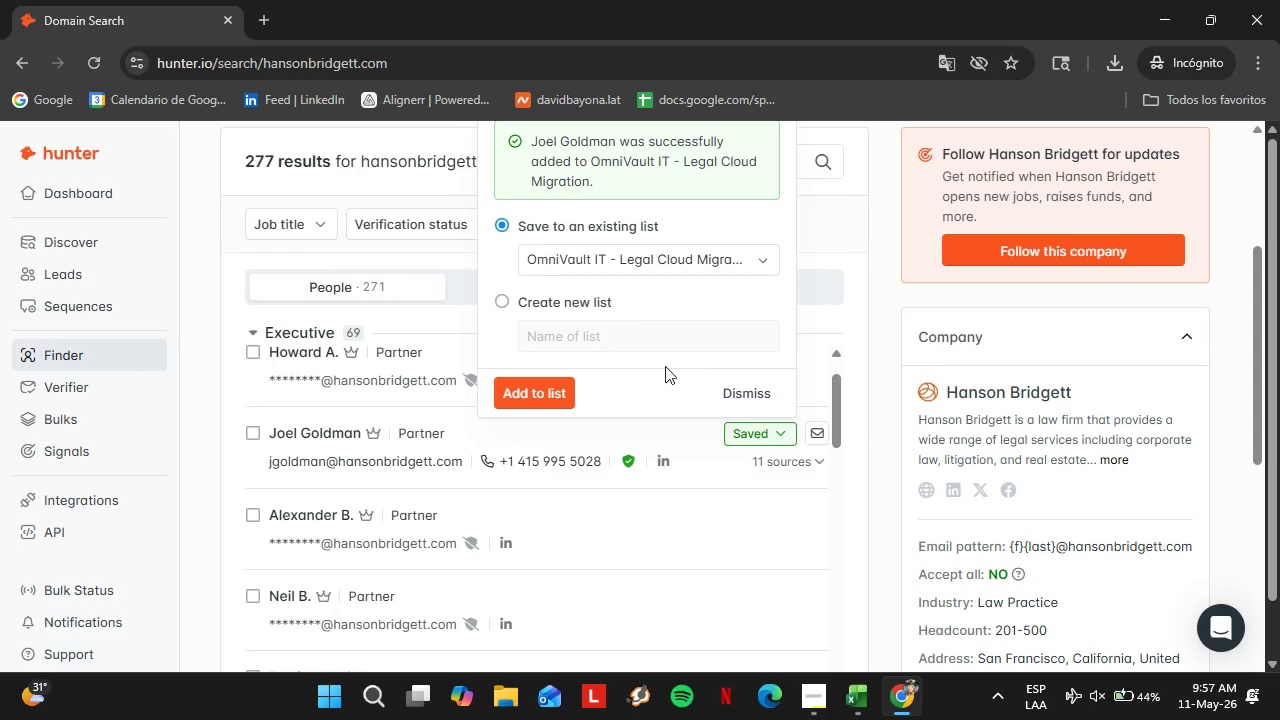 
mouse_move([710, 381])
 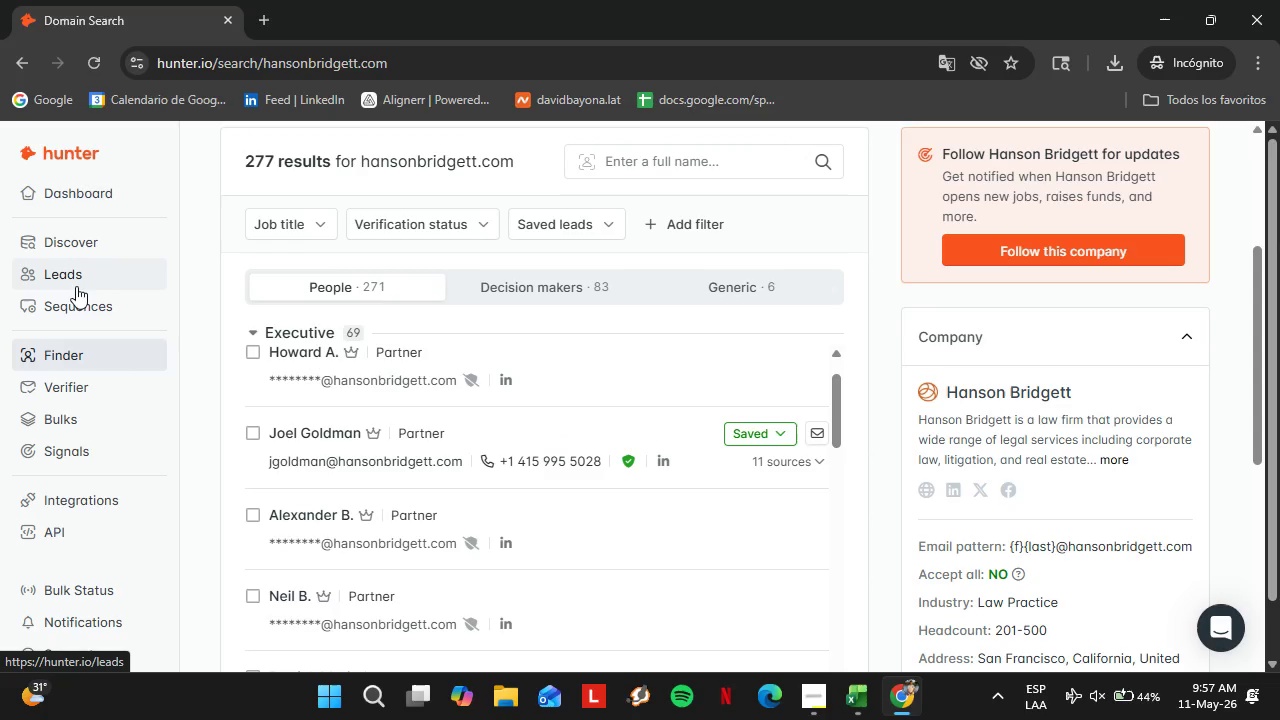 
left_click([76, 286])
 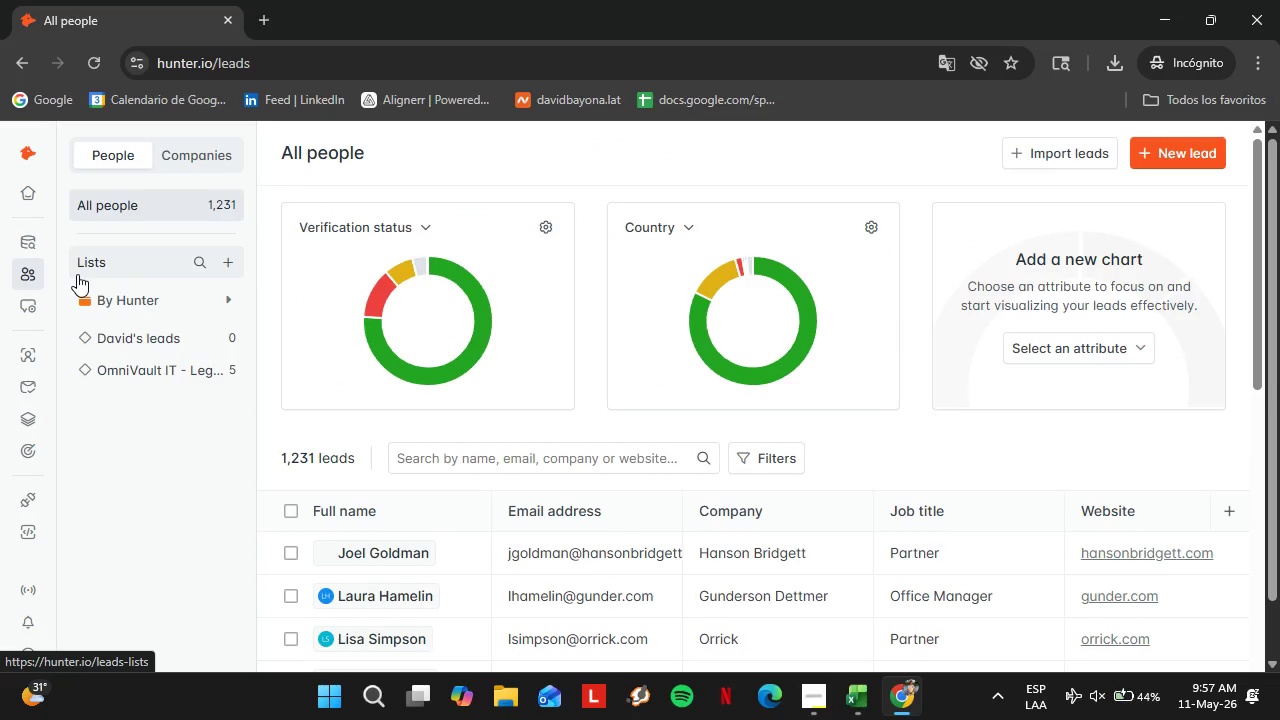 
wait(9.33)
 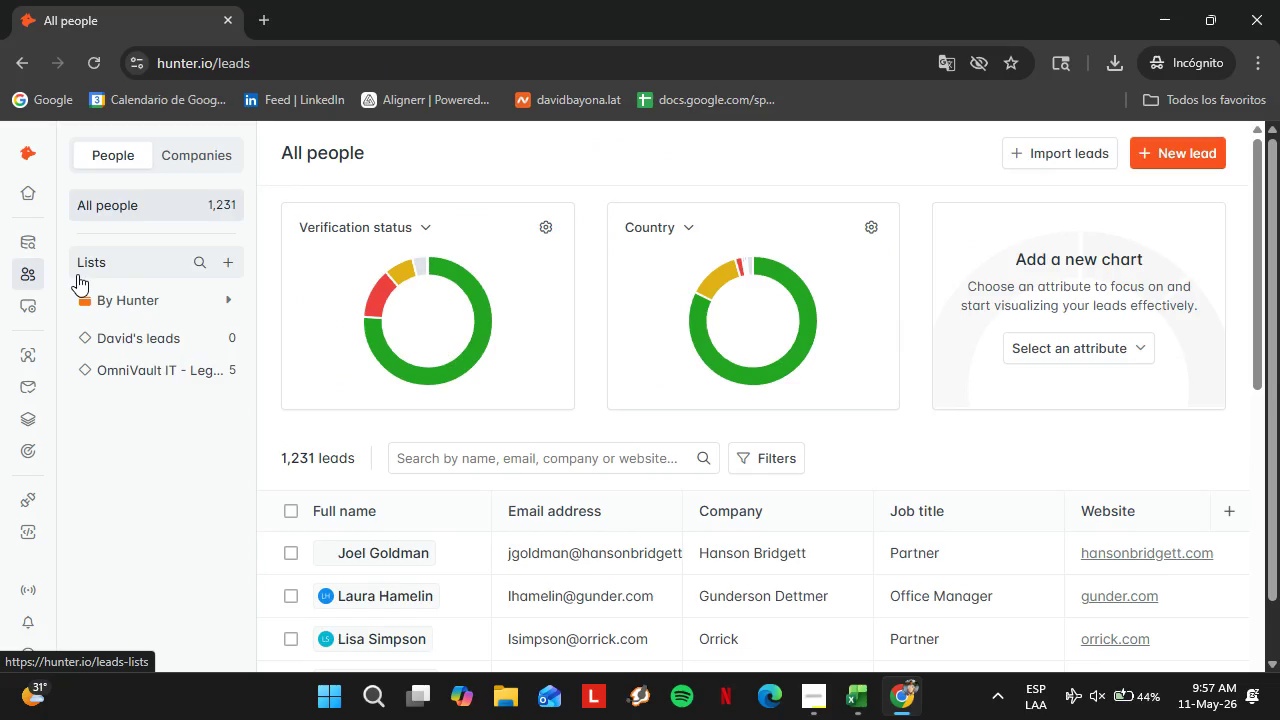 
left_click([157, 360])
 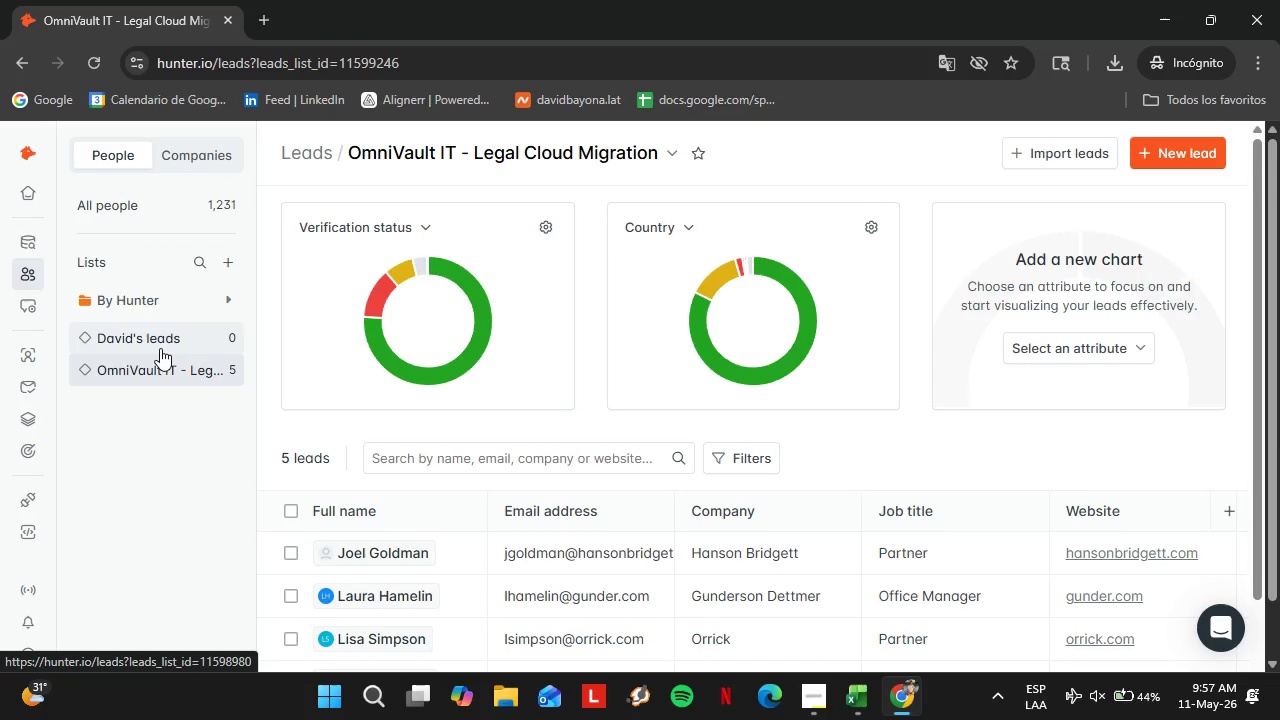 
wait(9.67)
 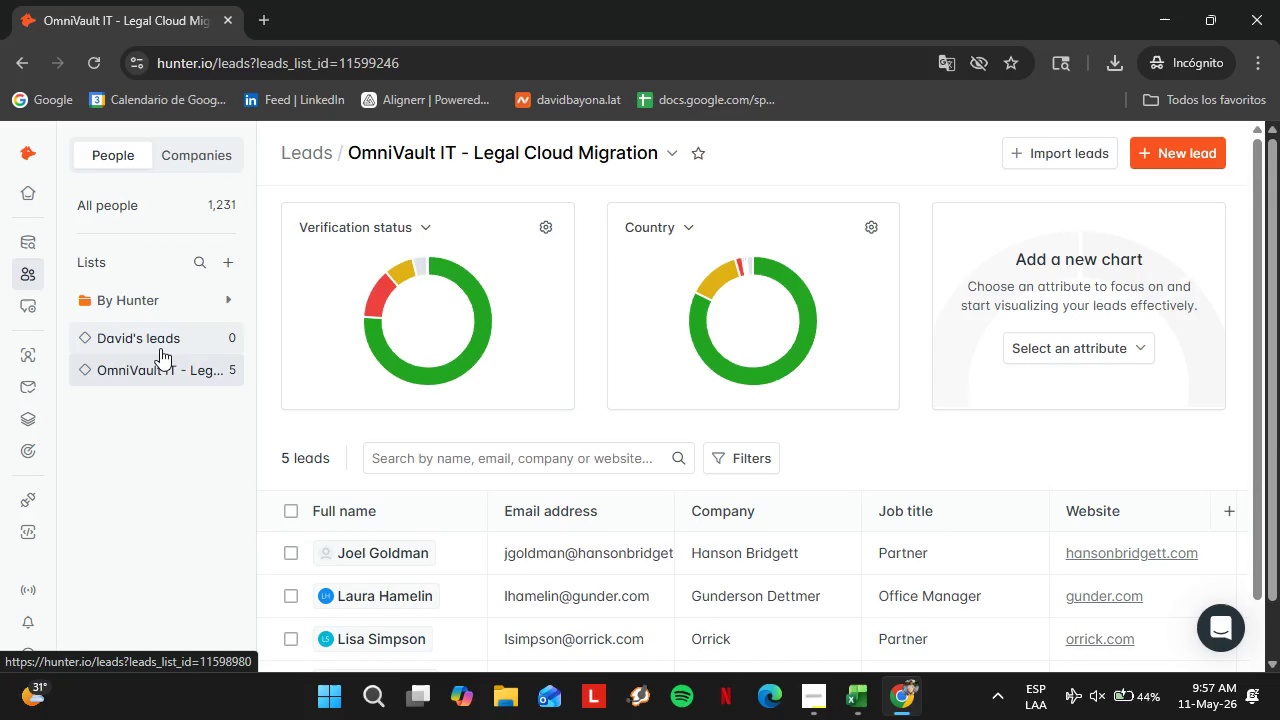 
scroll: coordinate [560, 499], scroll_direction: down, amount: 3.0
 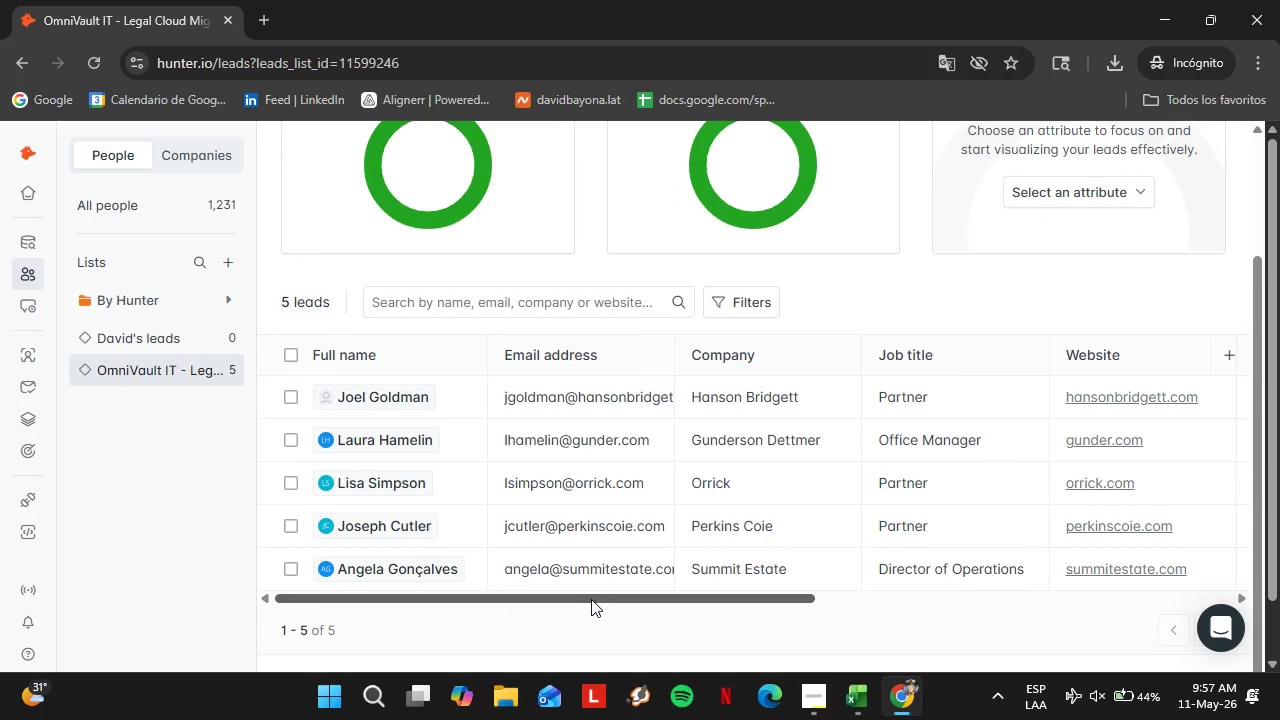 
left_click_drag(start_coordinate=[590, 599], to_coordinate=[917, 595])
 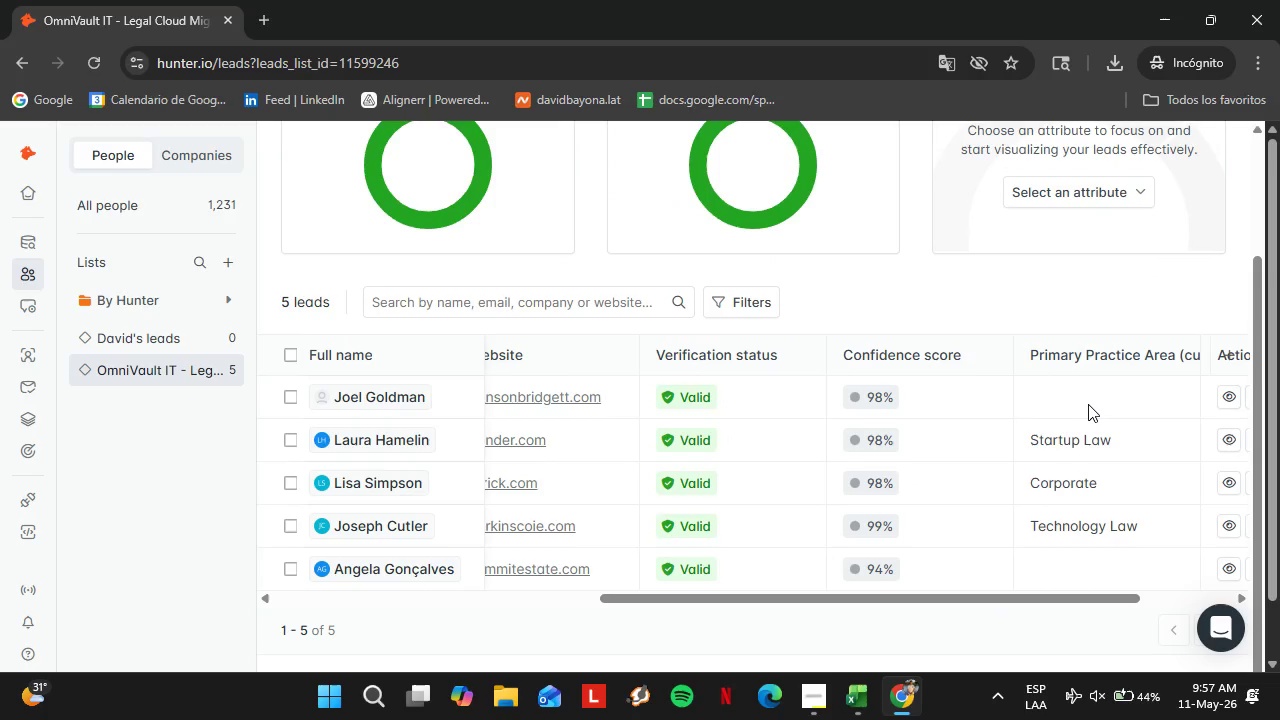 
double_click([1087, 404])
 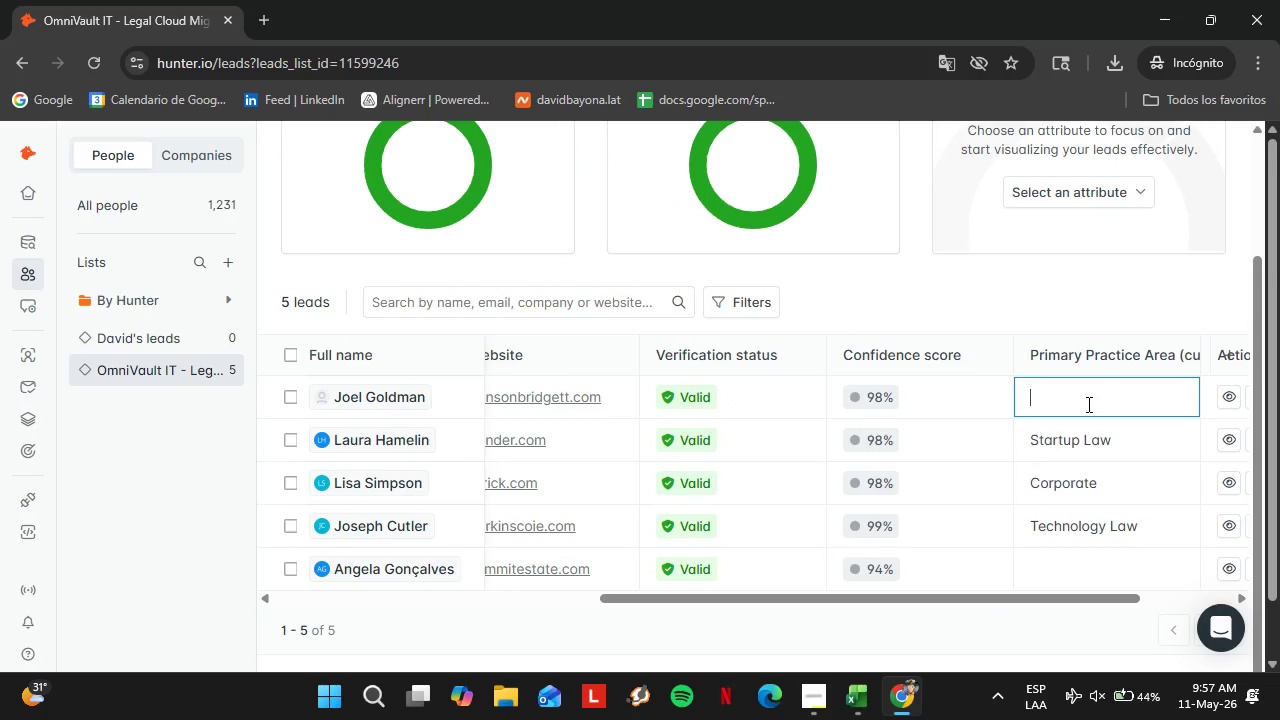 
triple_click([1087, 404])
 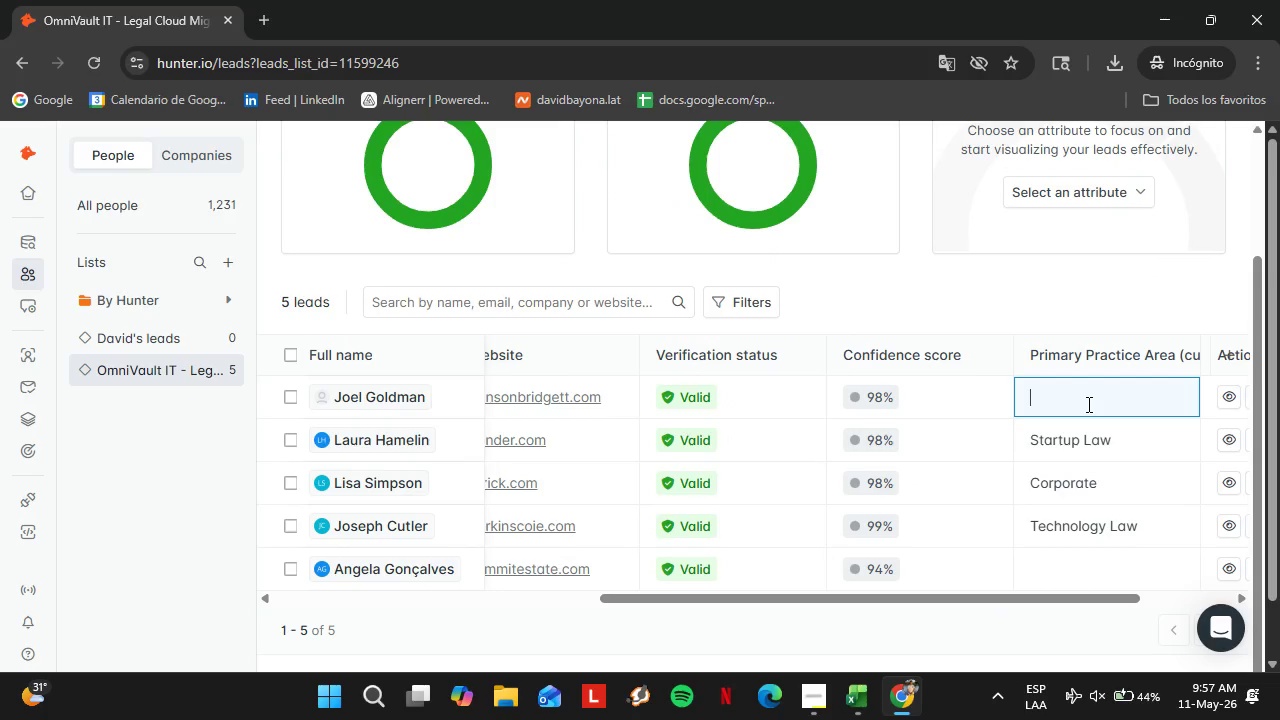 
left_click([1087, 404])
 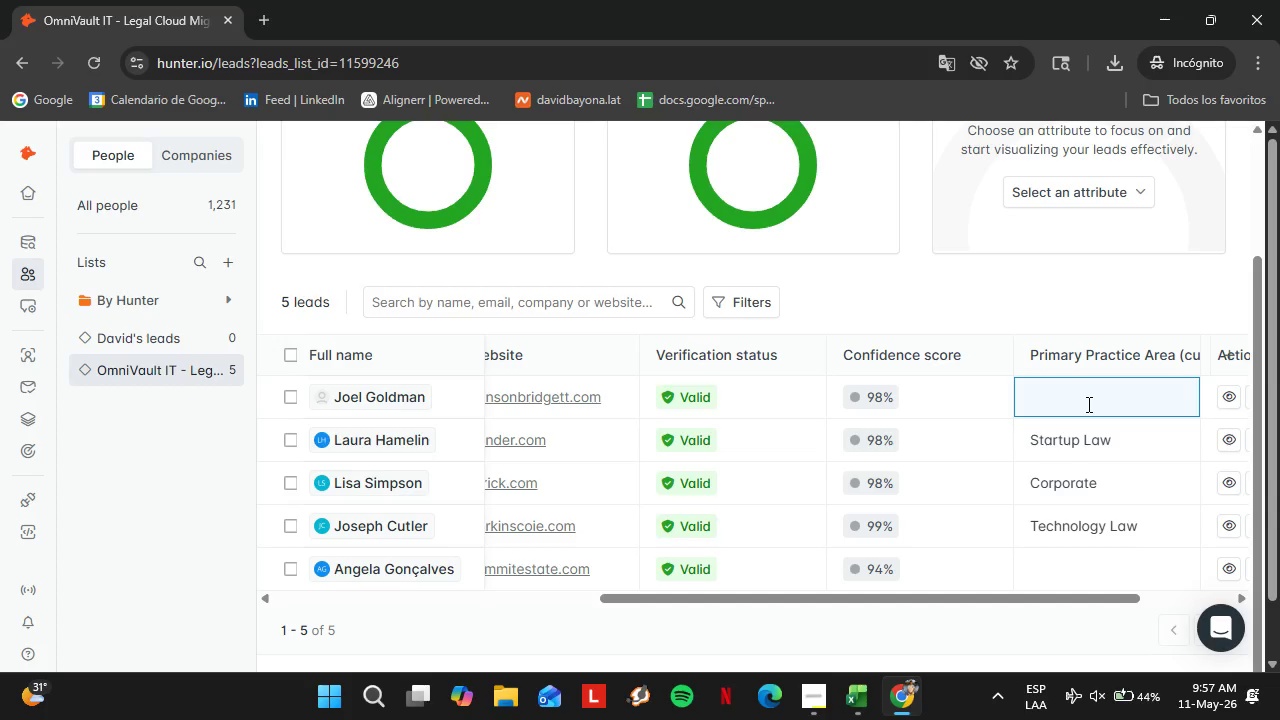 
type(Ligitatop)
key(Backspace)
key(Backspace)
key(Backspace)
key(Backspace)
key(Backspace)
key(Backspace)
key(Backspace)
type(tigation)